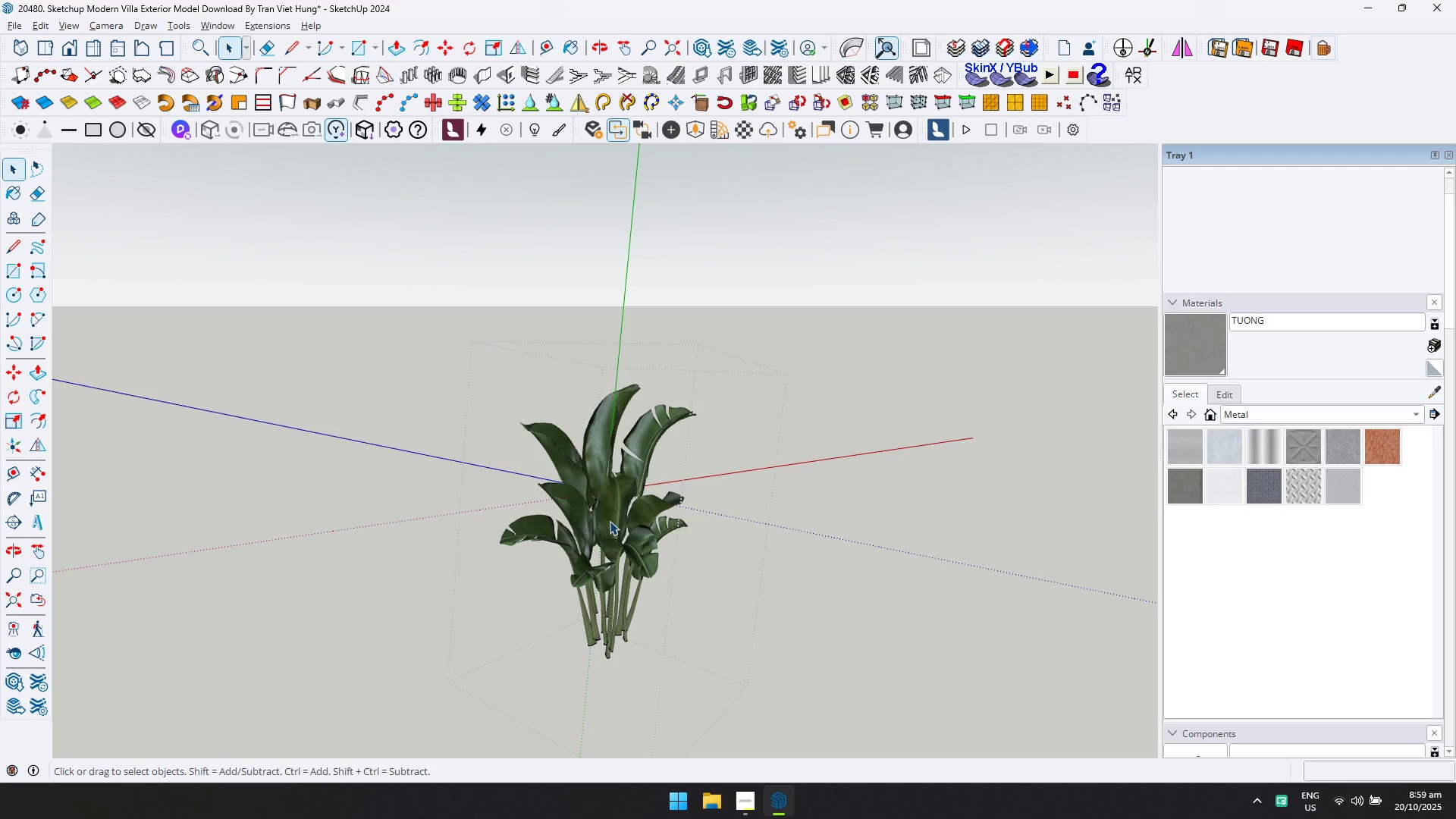 
left_click([610, 521])
 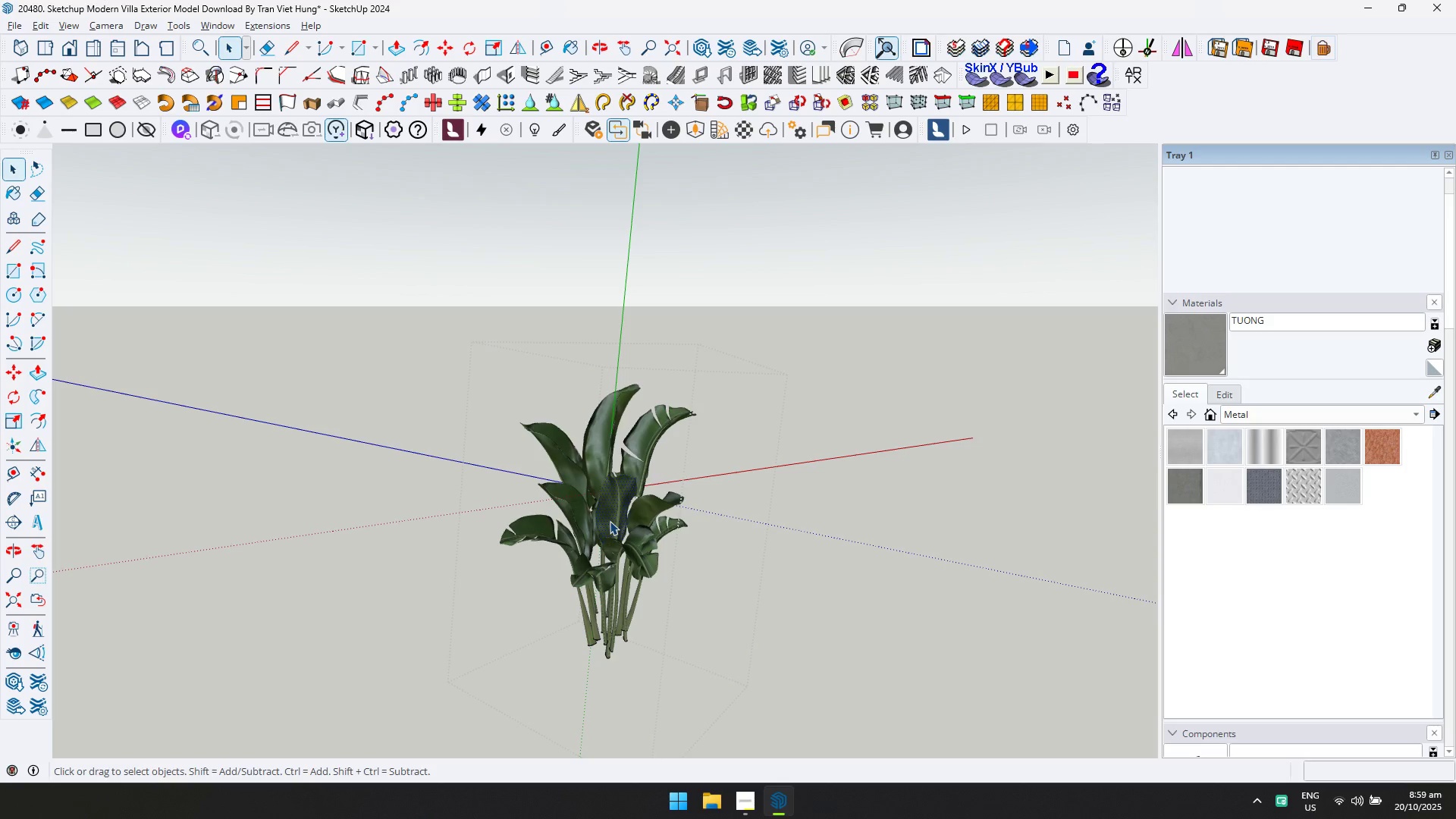 
key(Escape)
 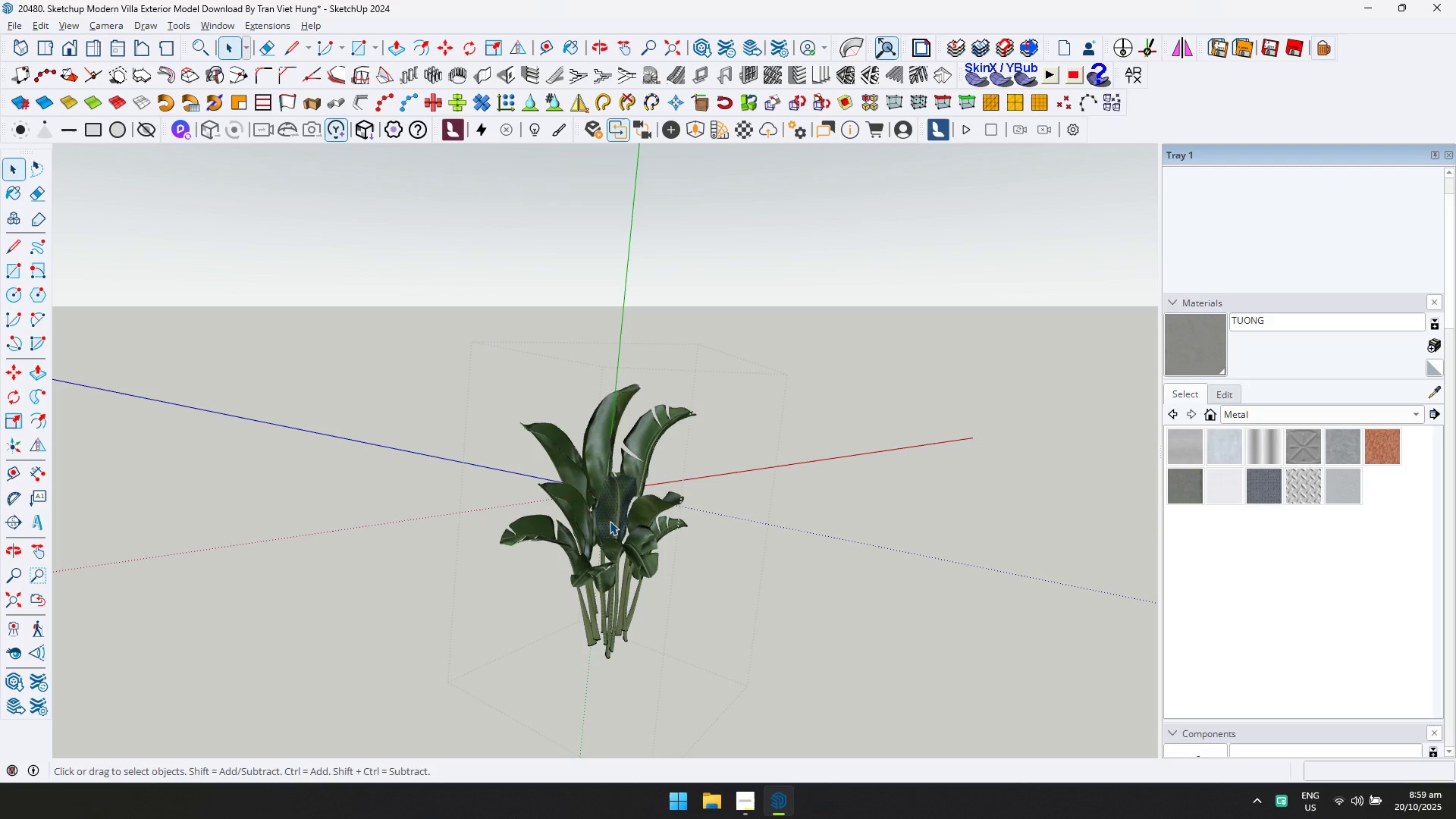 
left_click([610, 521])
 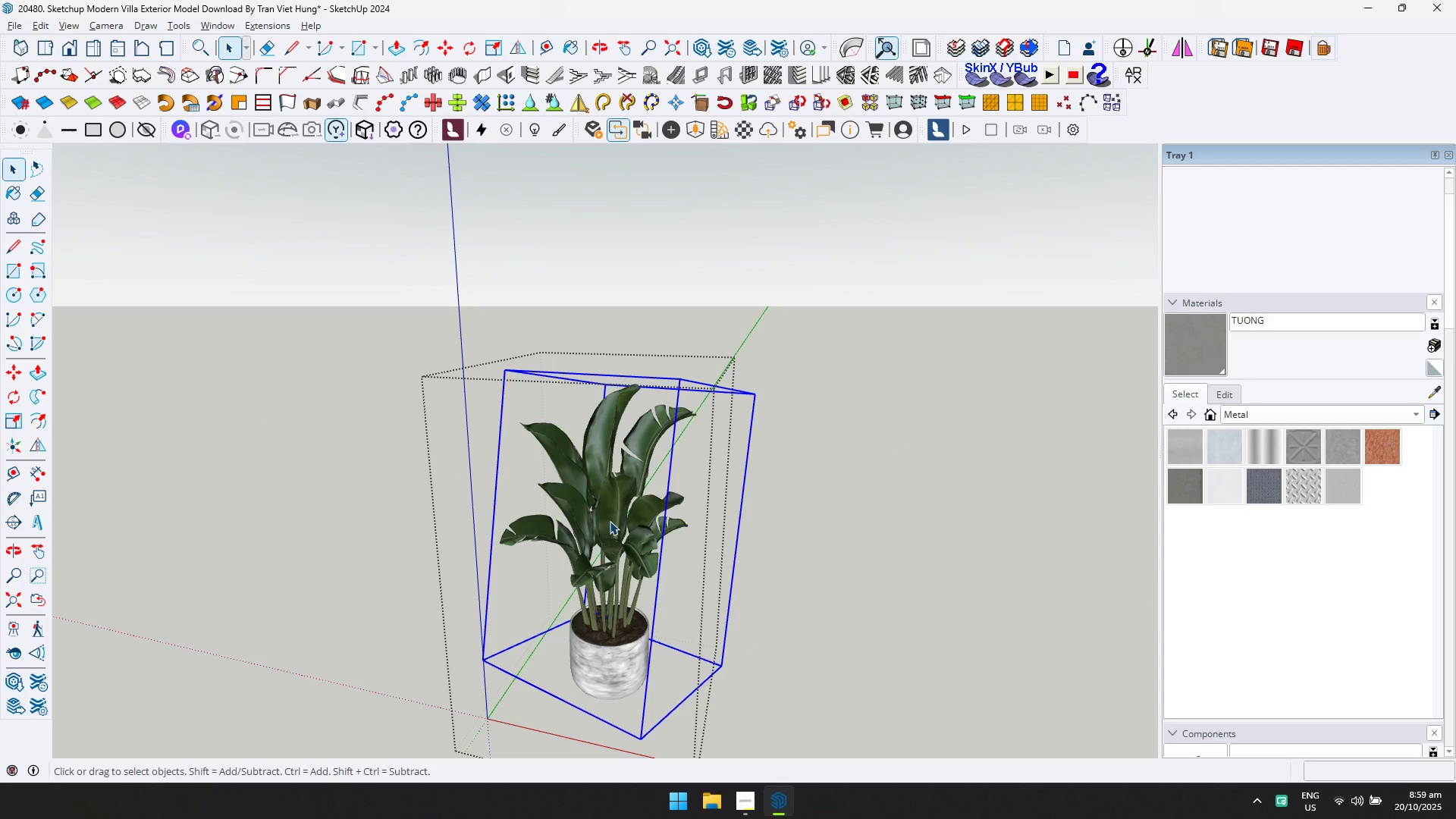 
key(Control+X)
 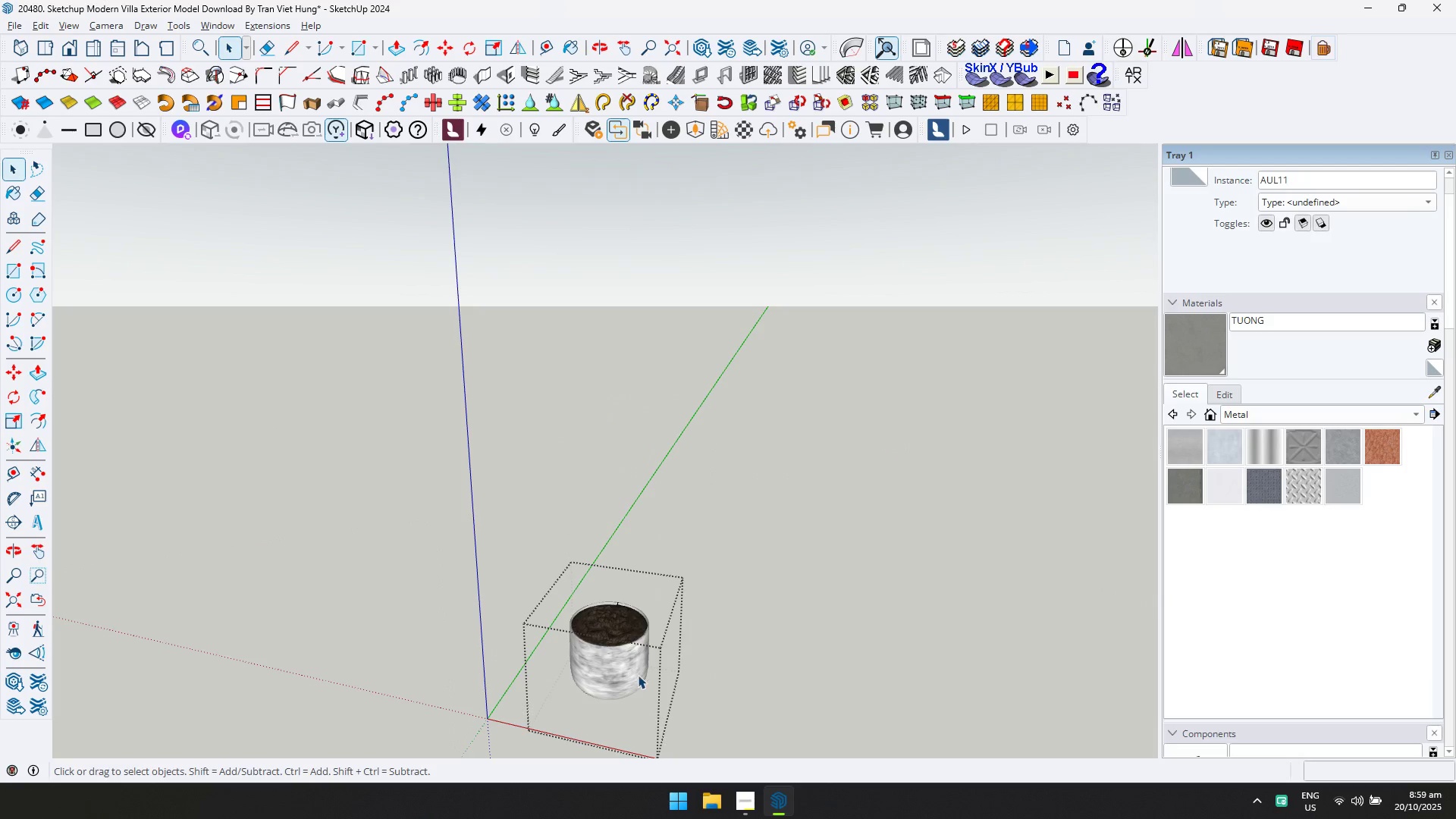 
key(Escape)
 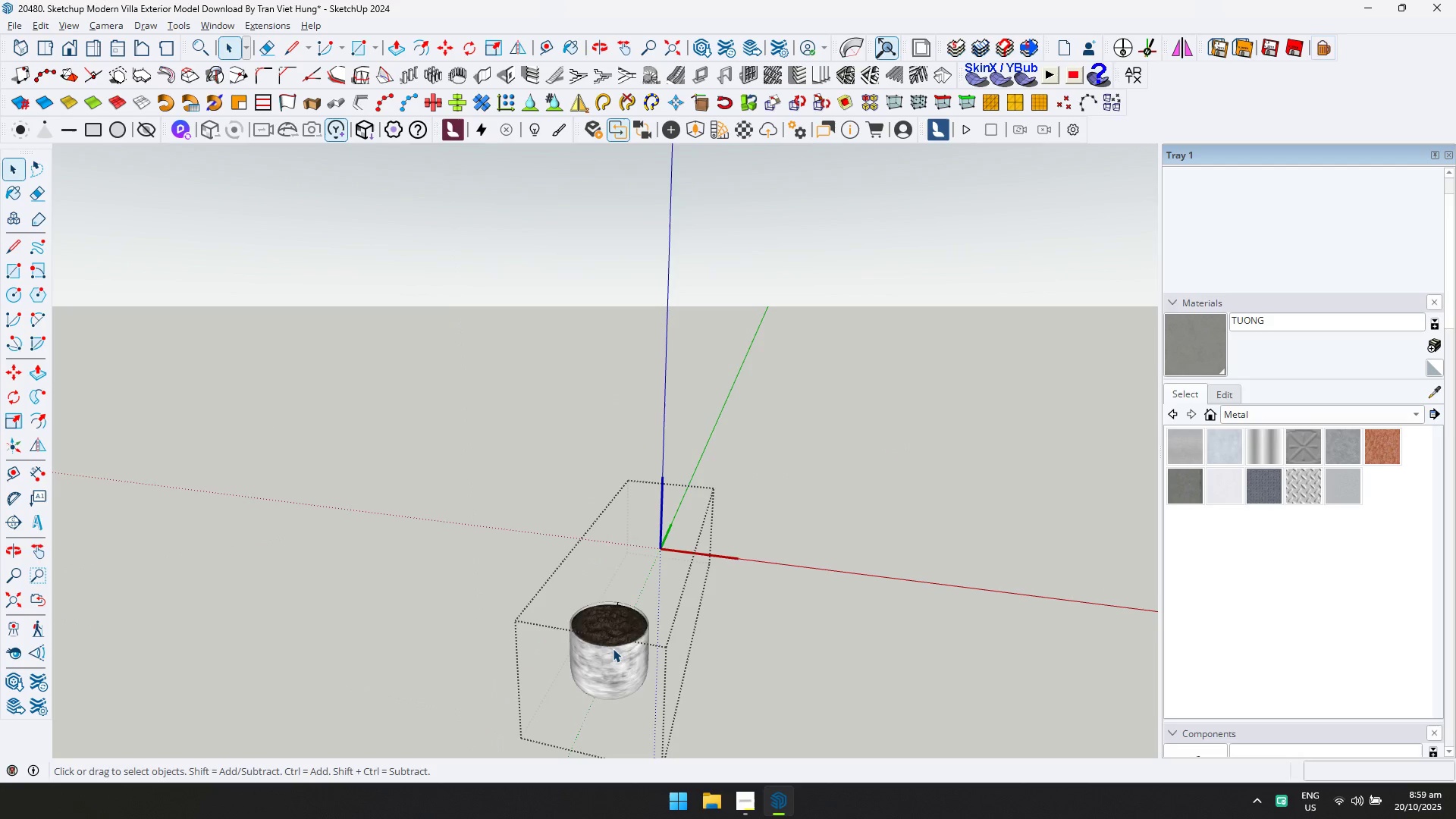 
left_click([613, 648])
 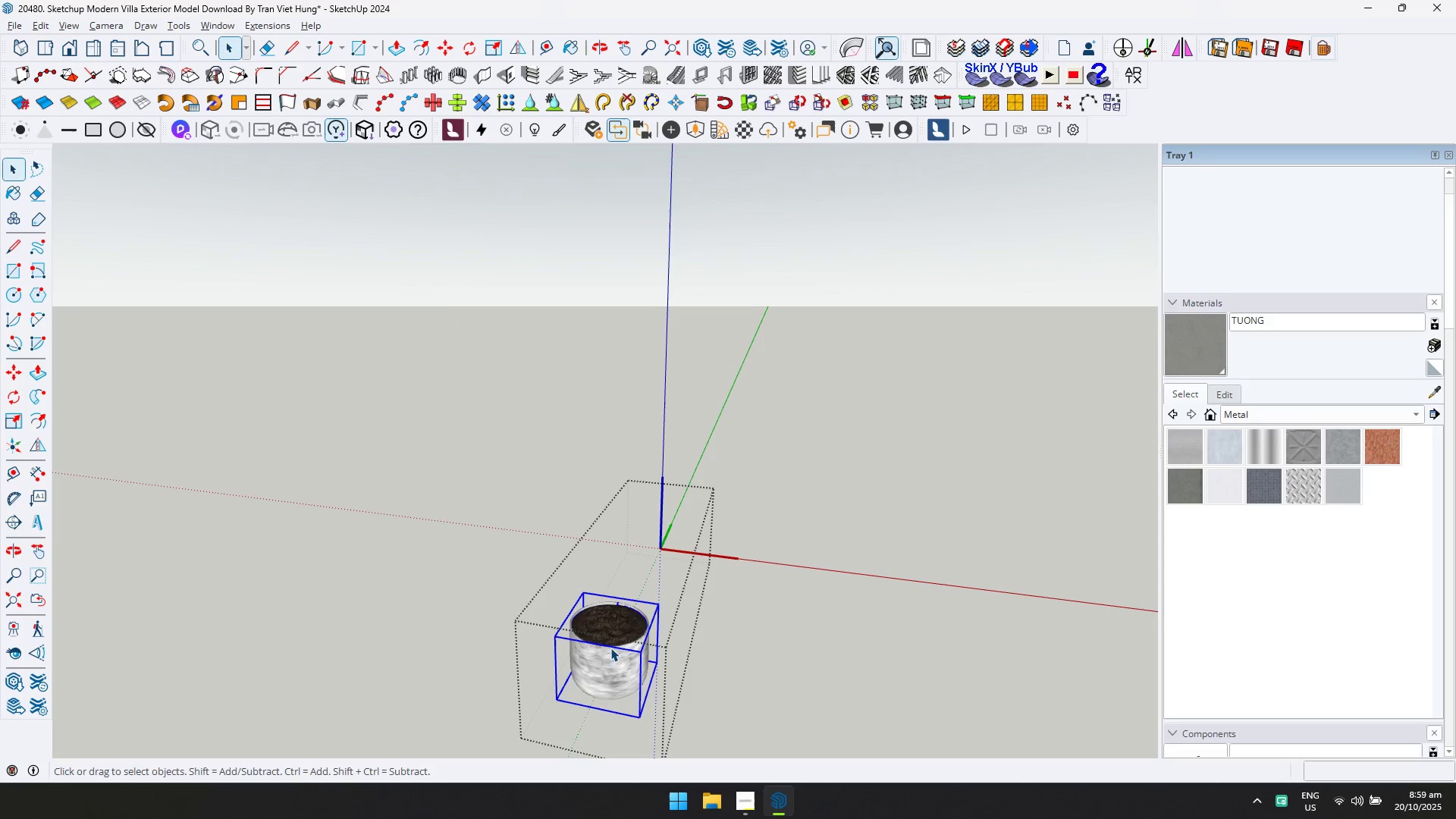 
key(Escape)
 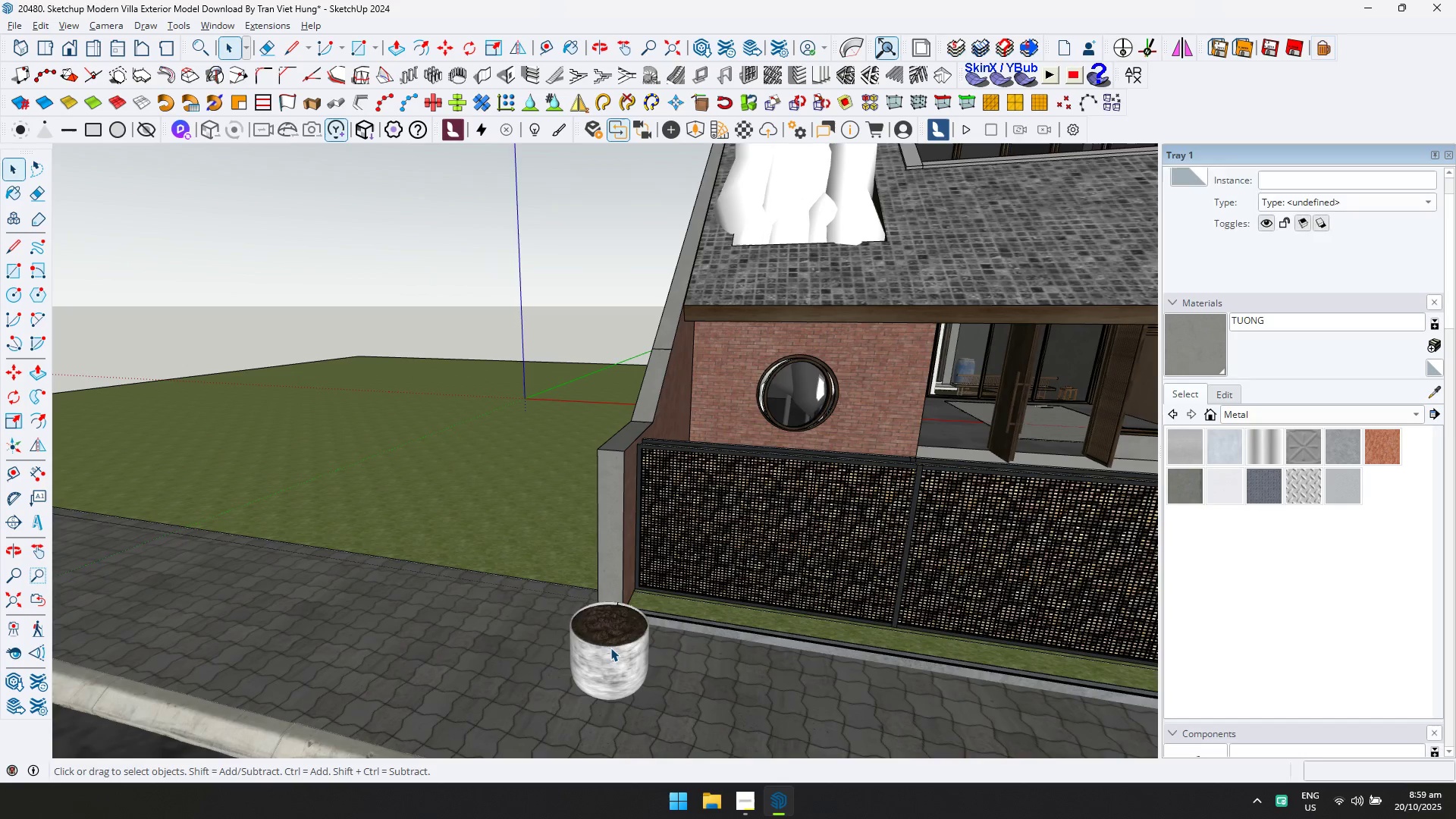 
left_click([610, 648])
 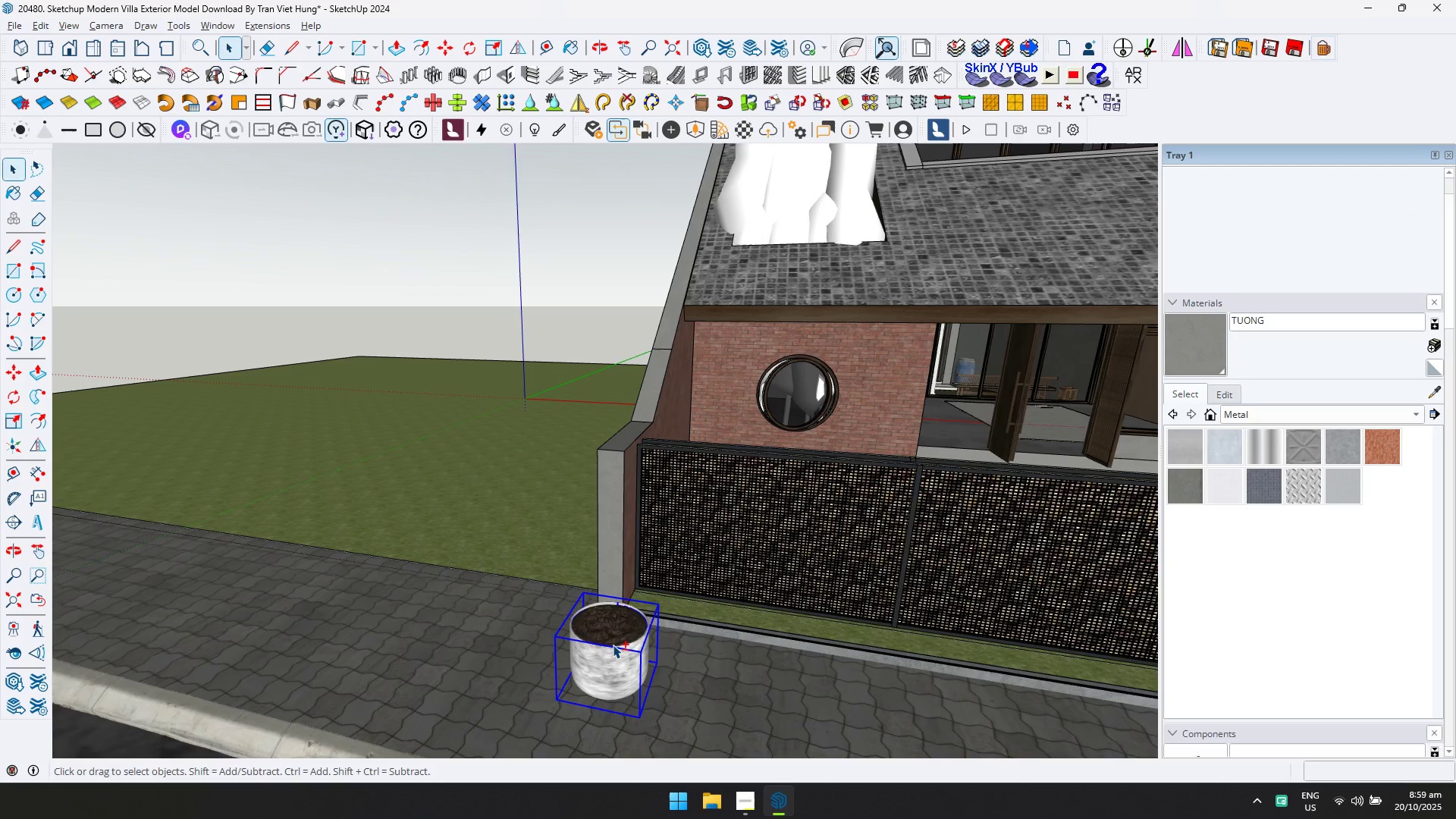 
key(Shift+ShiftRight)
 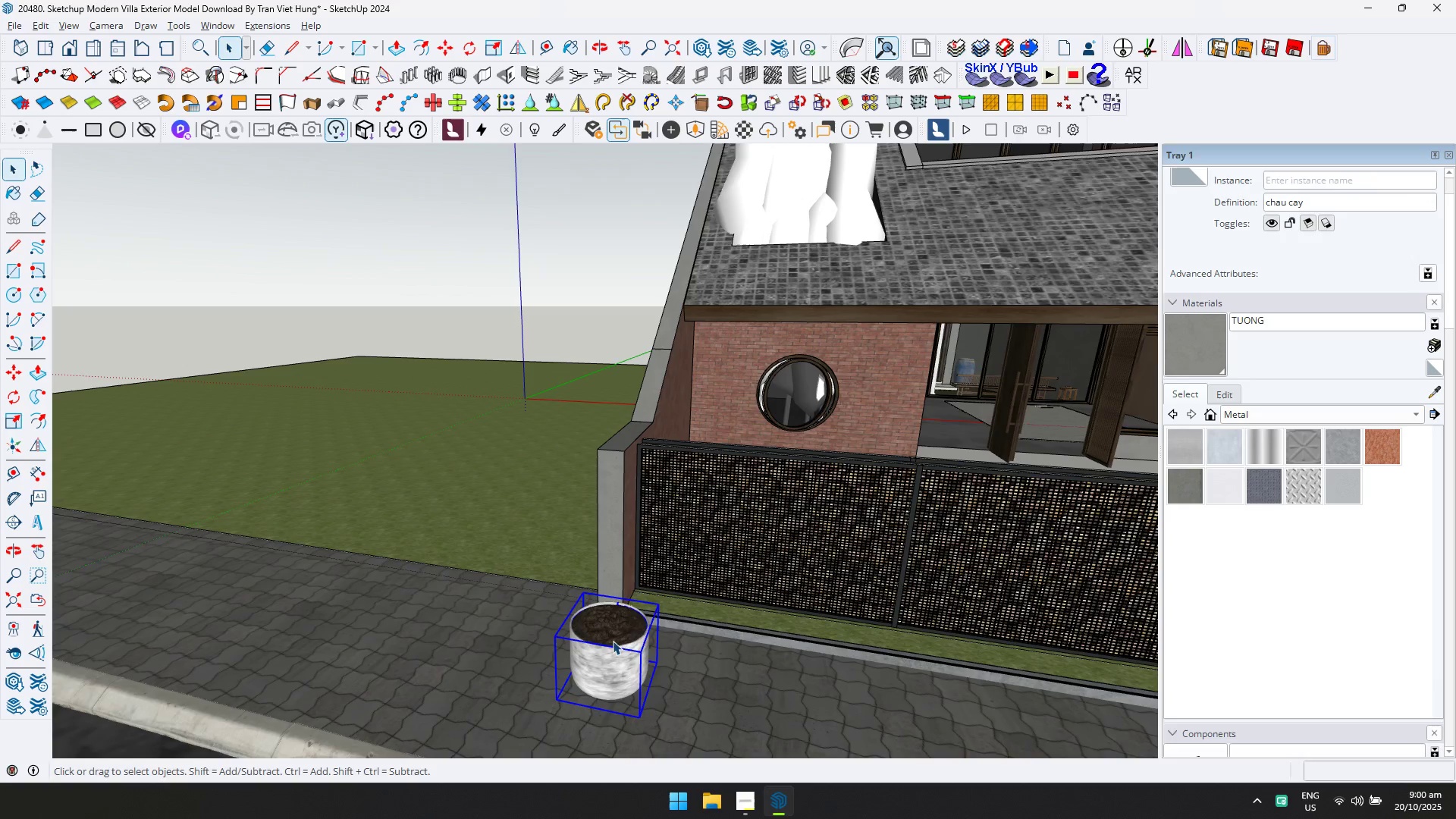 
key(Delete)
 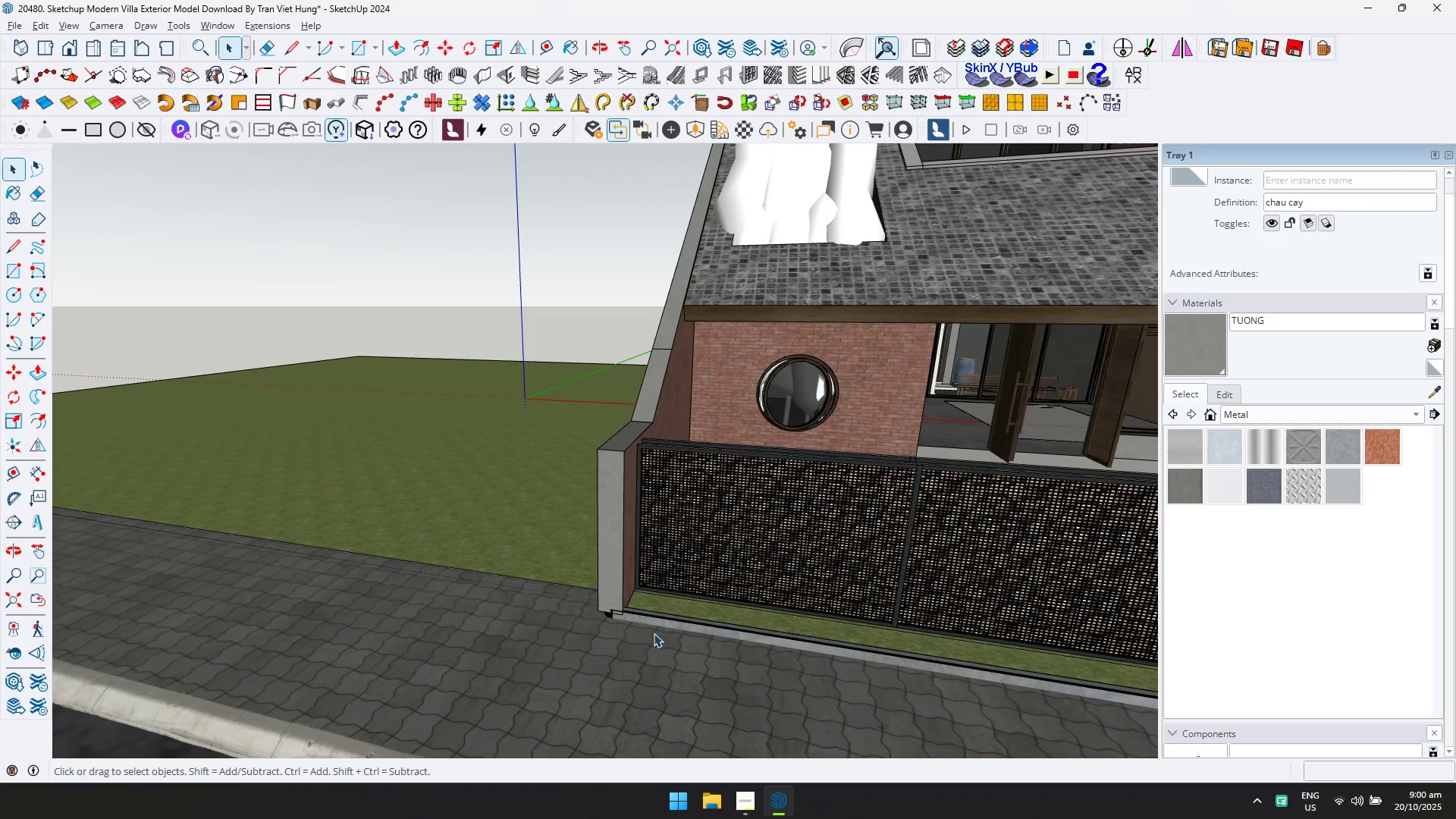 
scroll: coordinate [657, 613], scroll_direction: up, amount: 9.0
 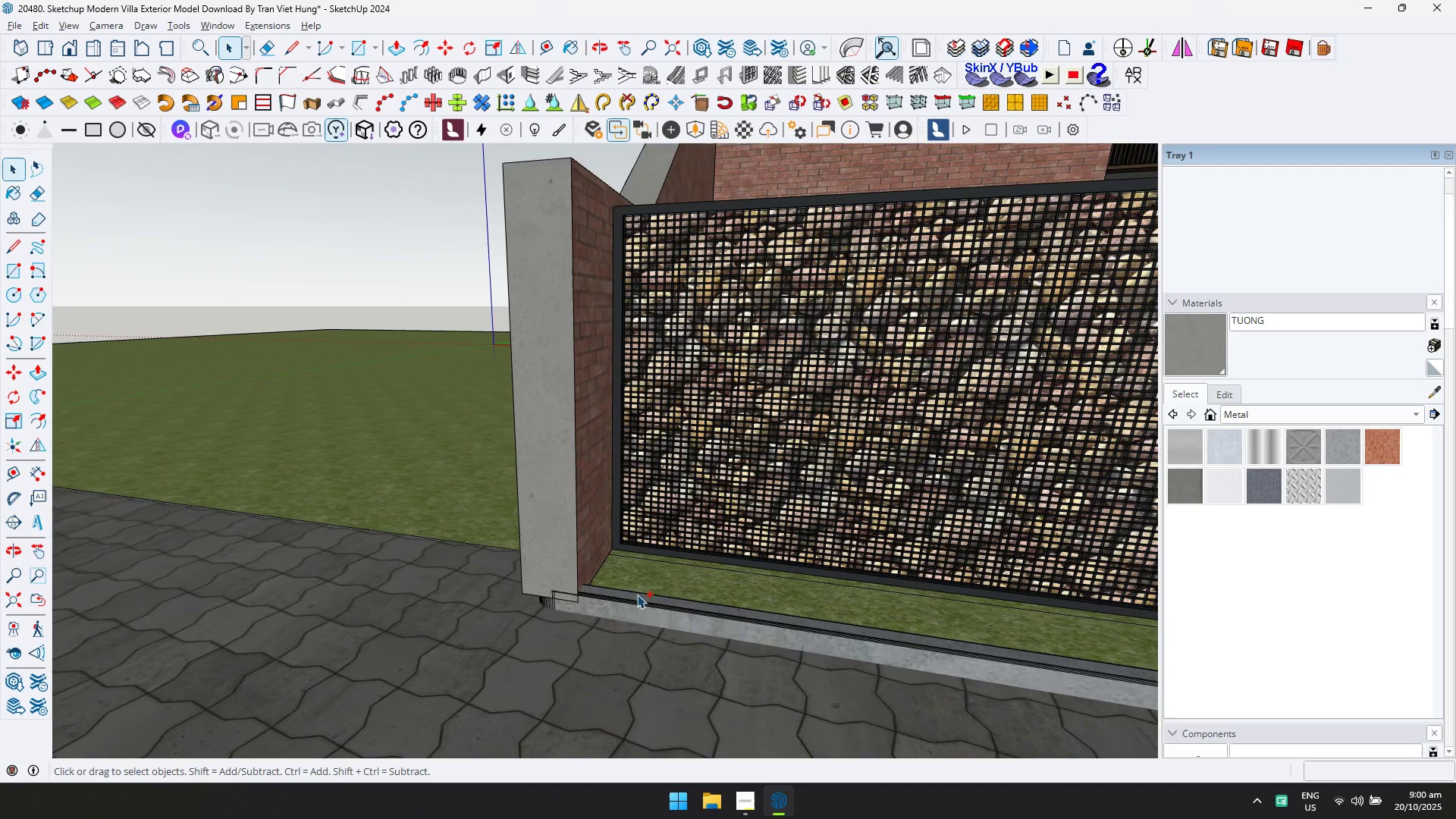 
key(Control+V)
 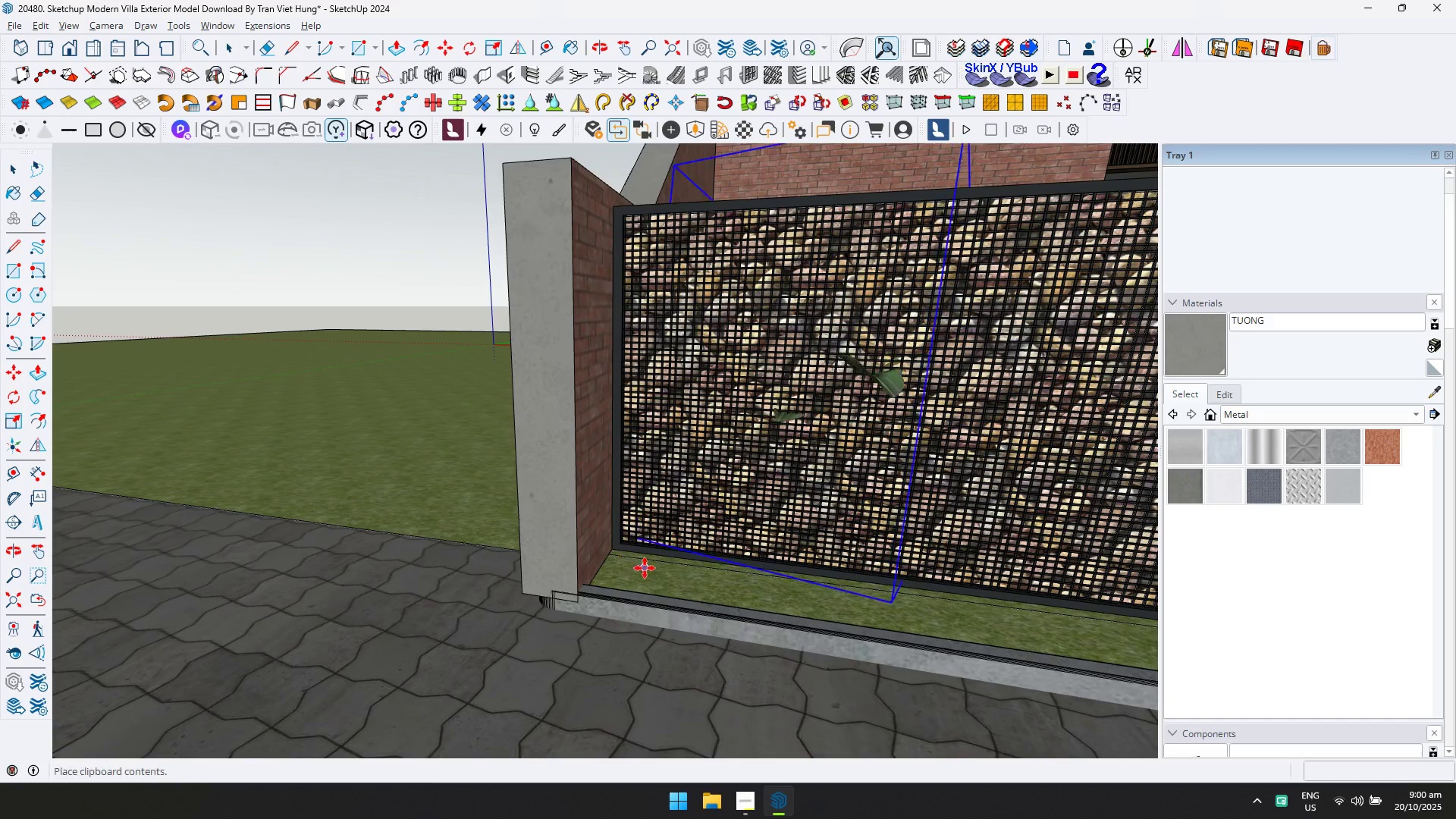 
scroll: coordinate [663, 631], scroll_direction: down, amount: 1.0
 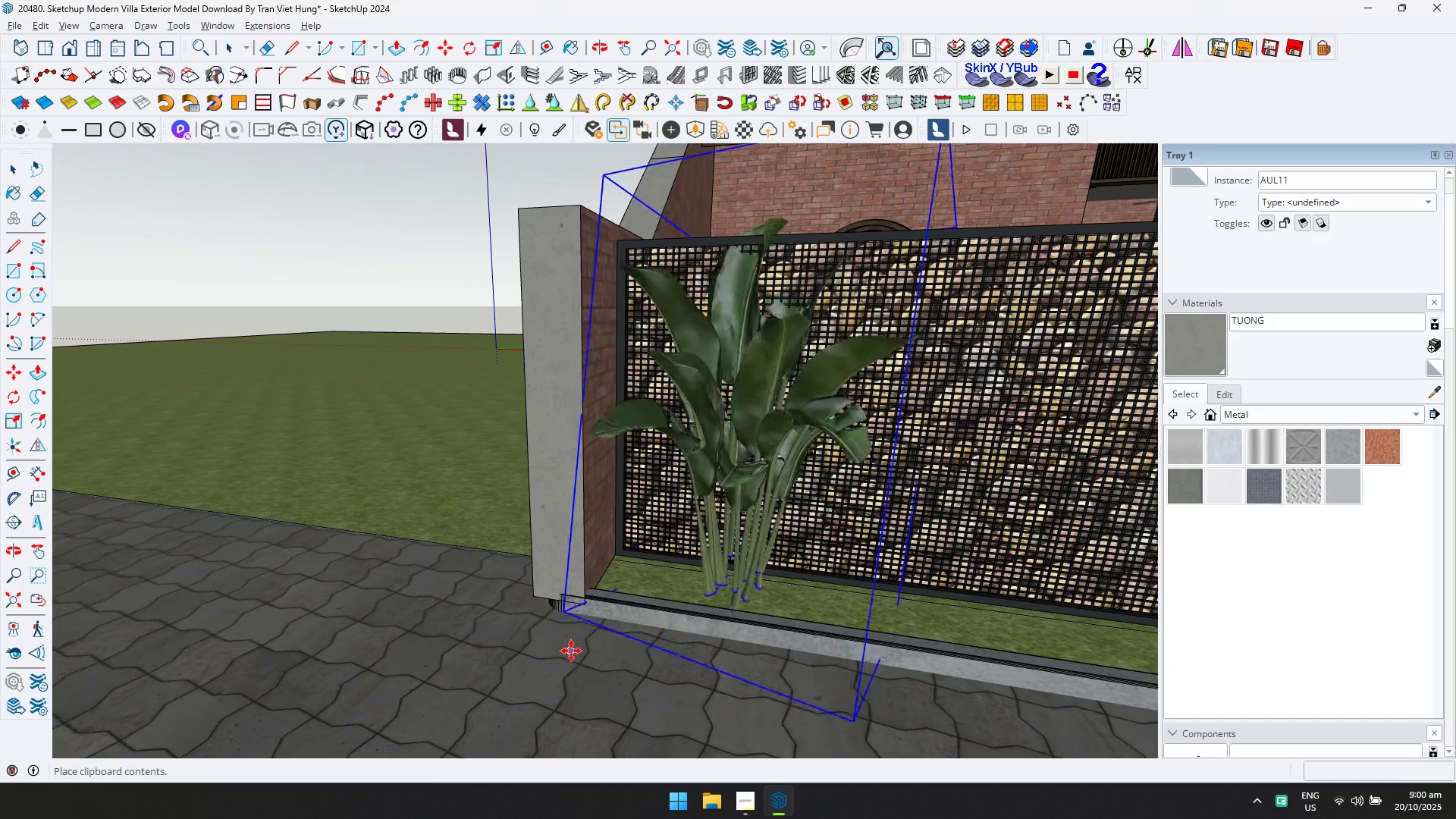 
left_click([571, 651])
 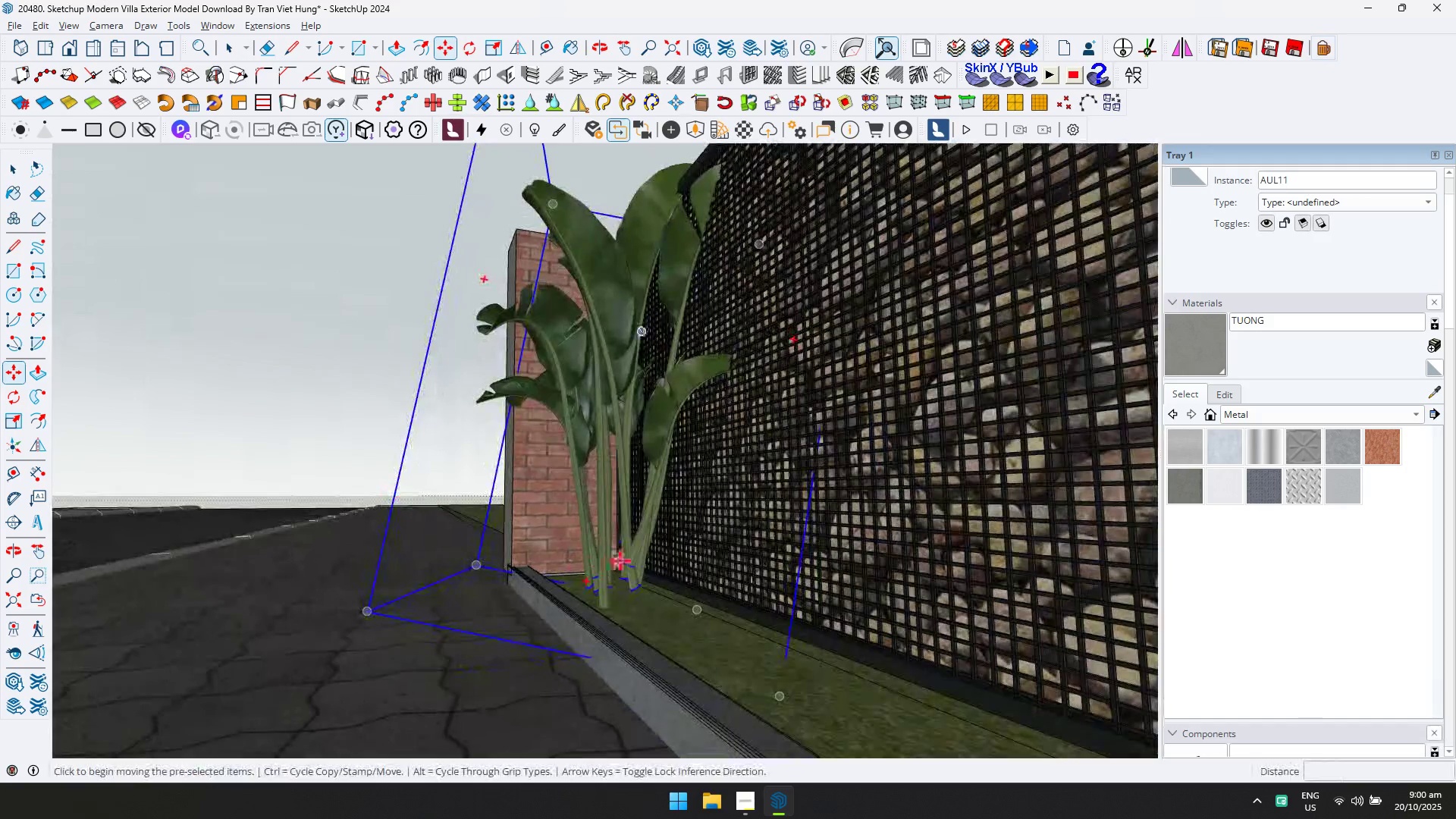 
left_click([623, 541])
 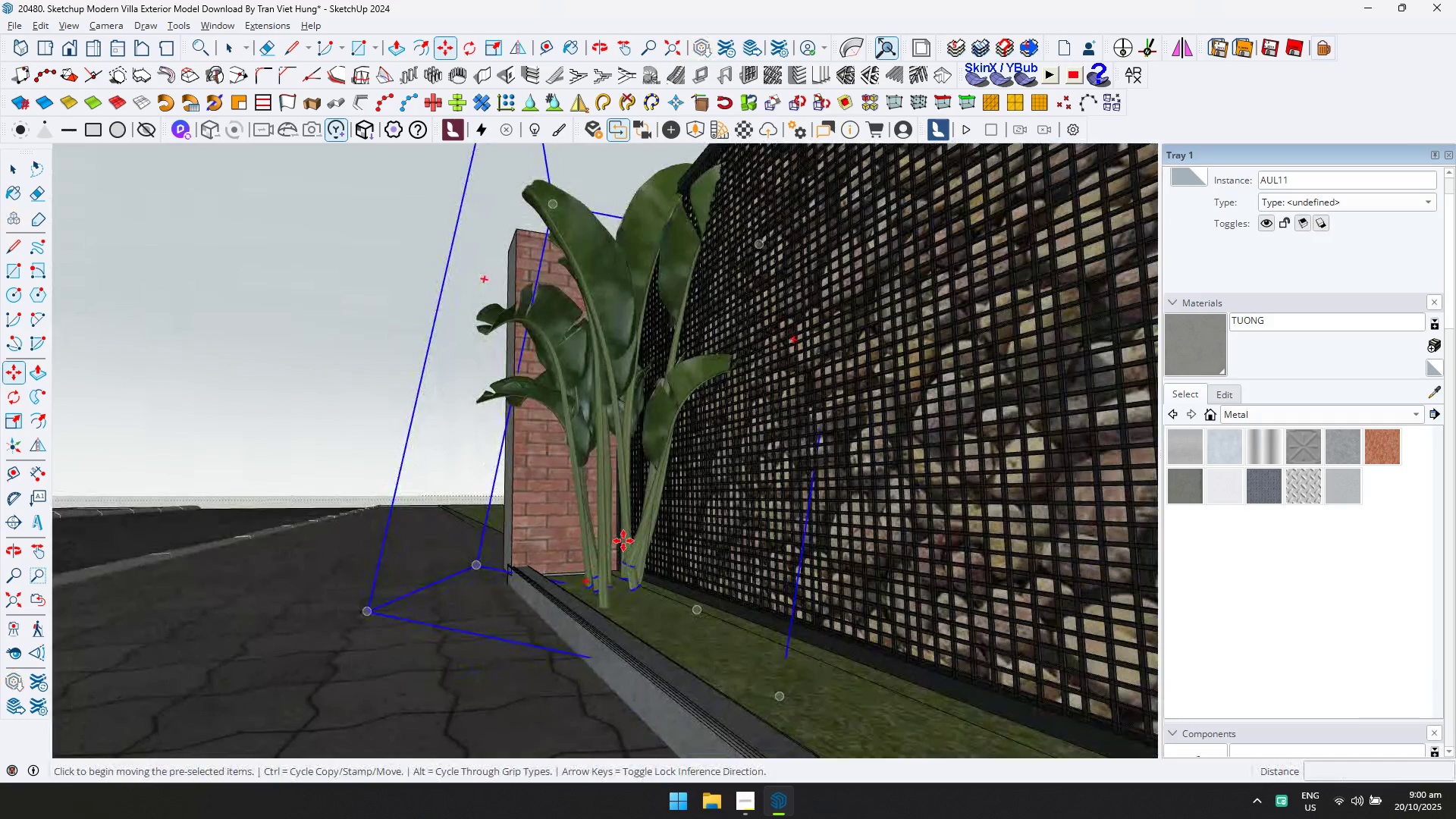 
key(ArrowUp)
 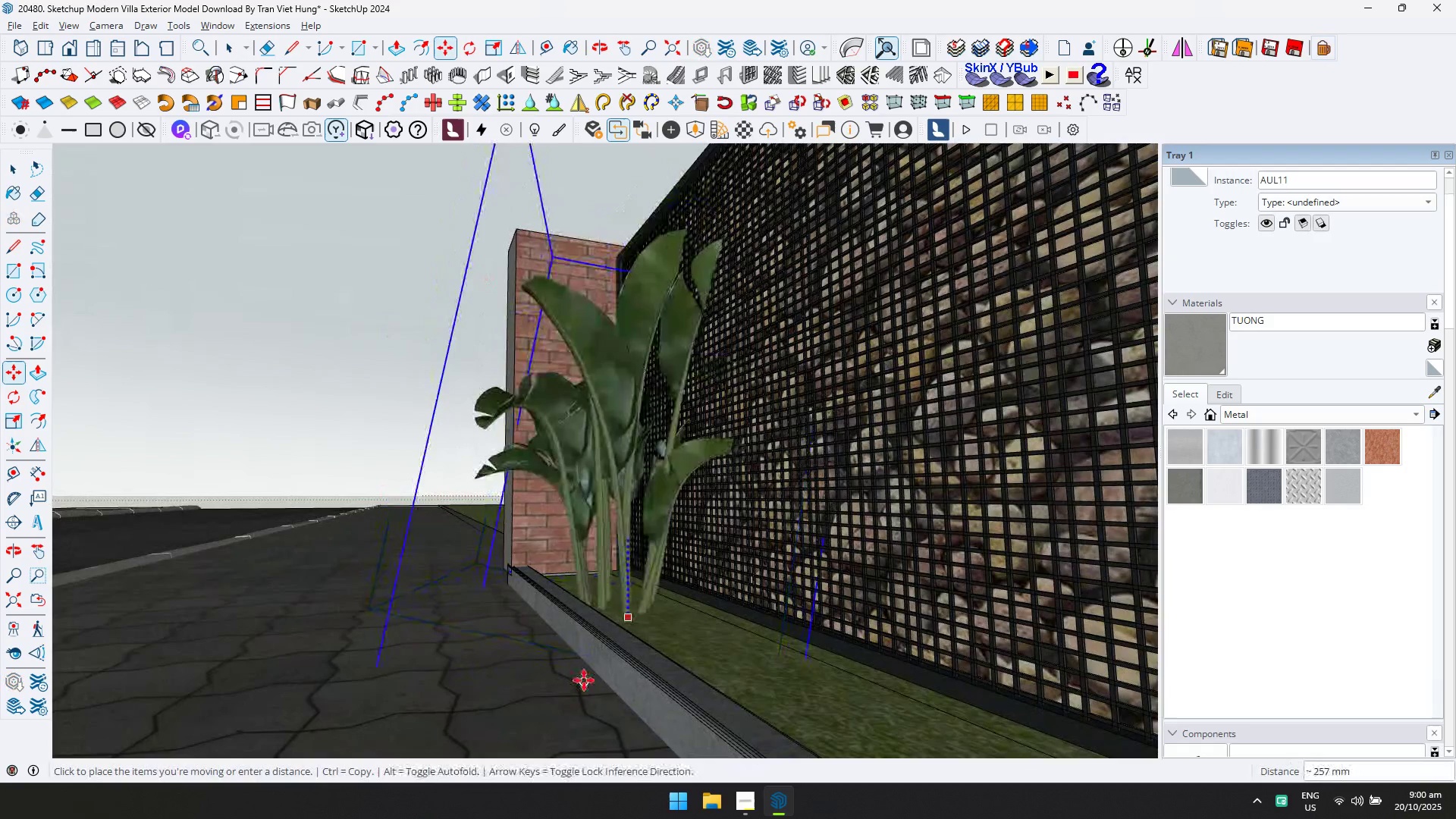 
left_click([584, 680])
 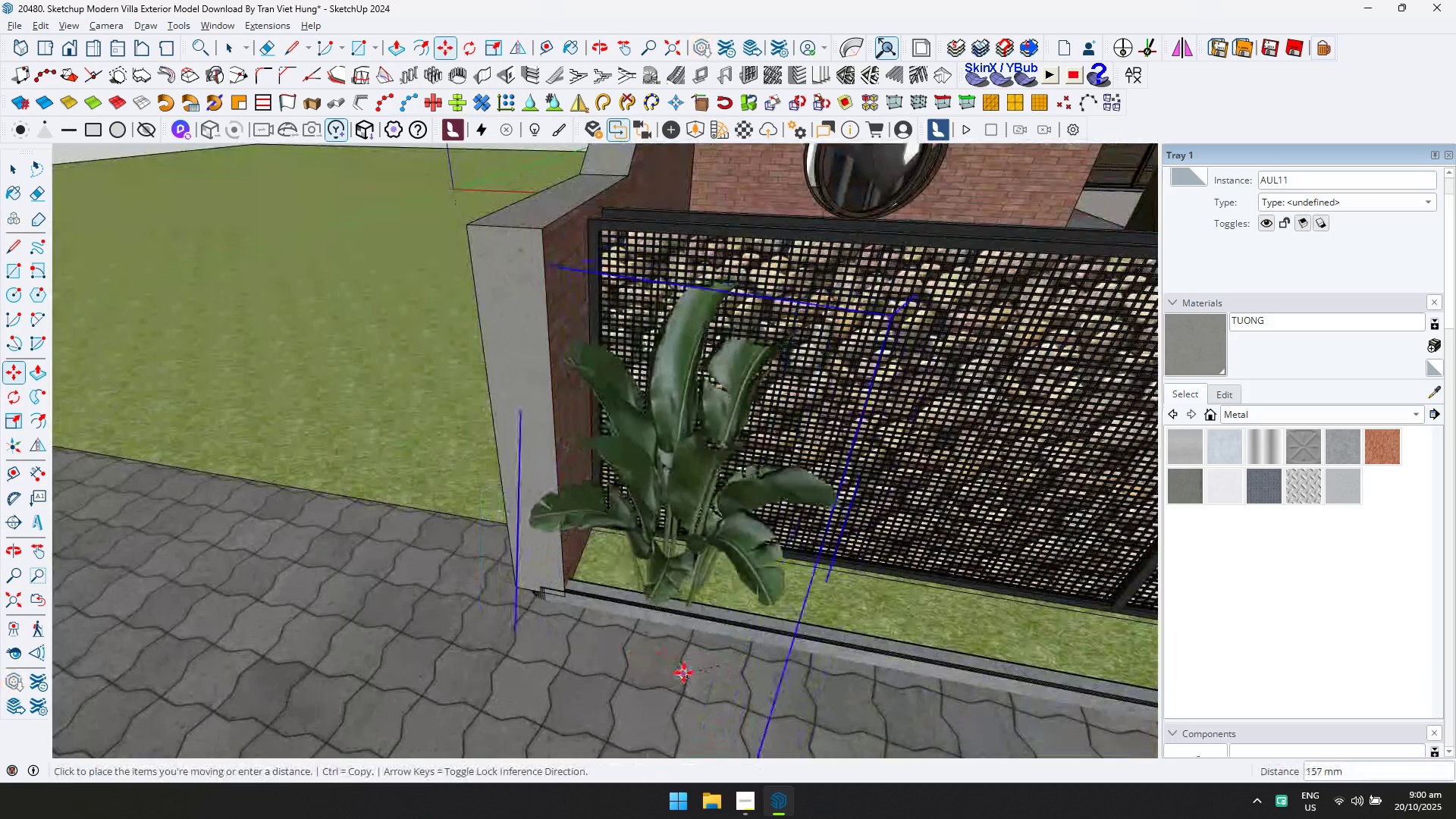 
left_click([680, 662])
 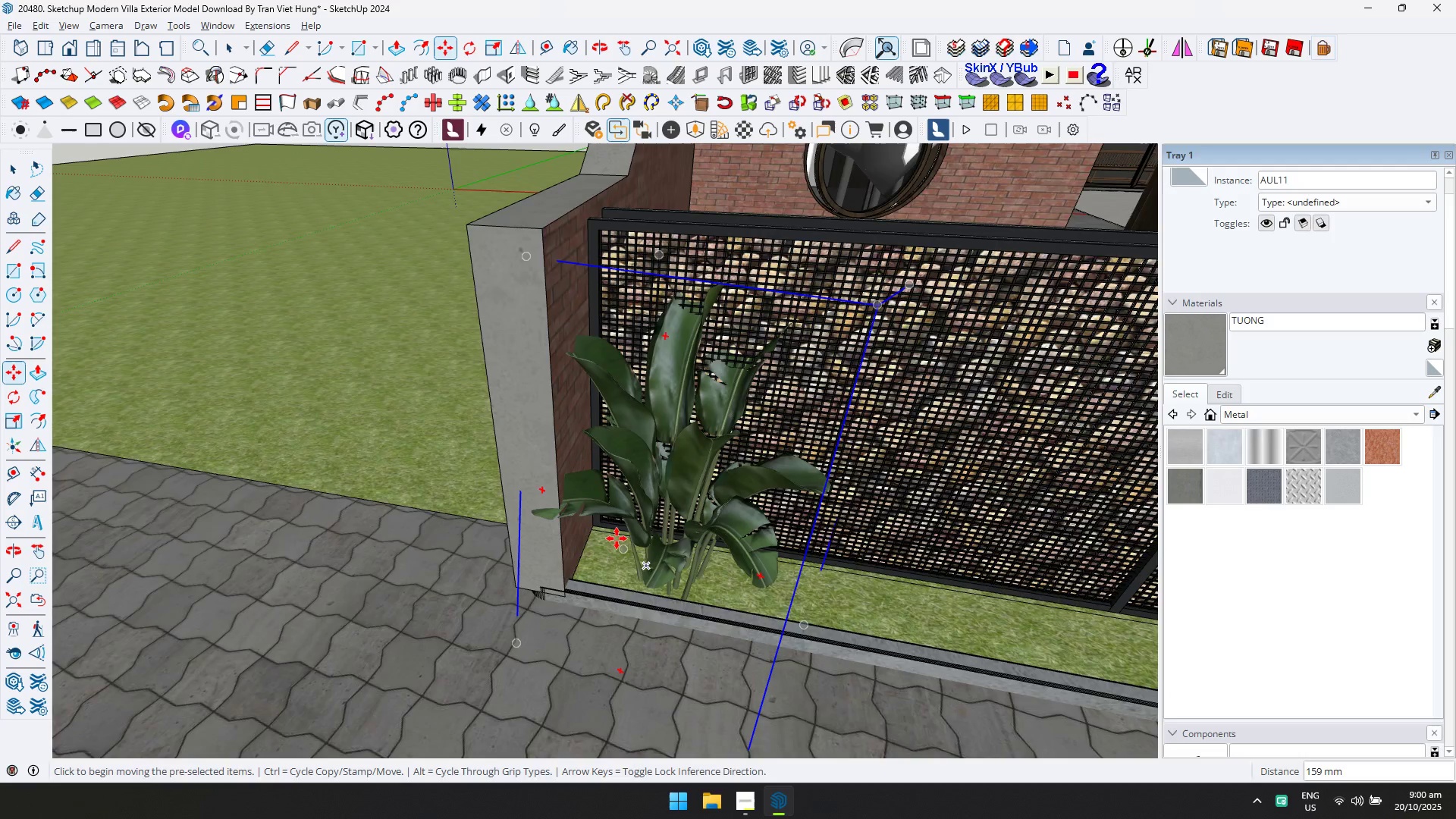 
scroll: coordinate [615, 538], scroll_direction: down, amount: 3.0
 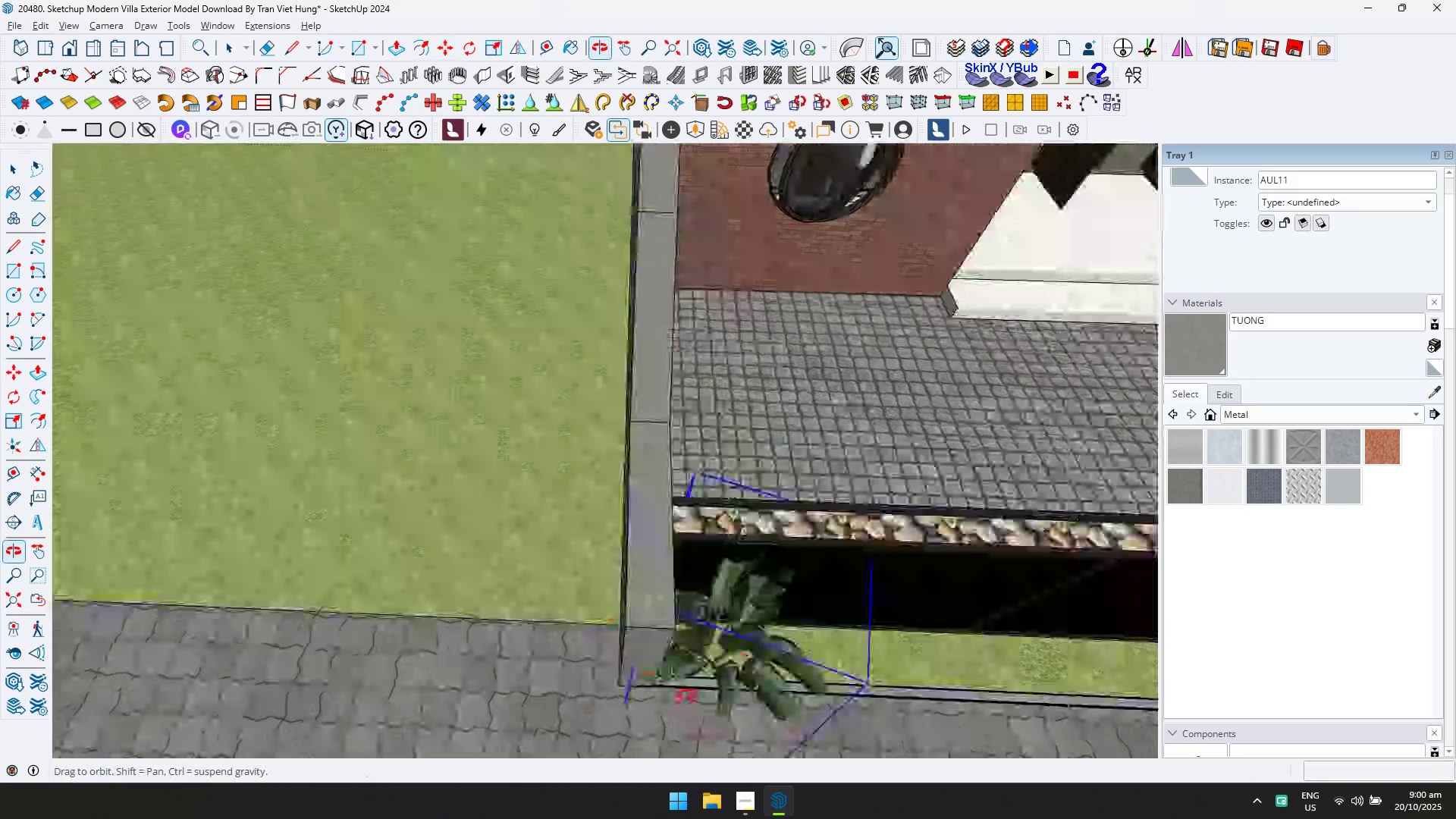 
hold_key(key=ShiftLeft, duration=0.33)
 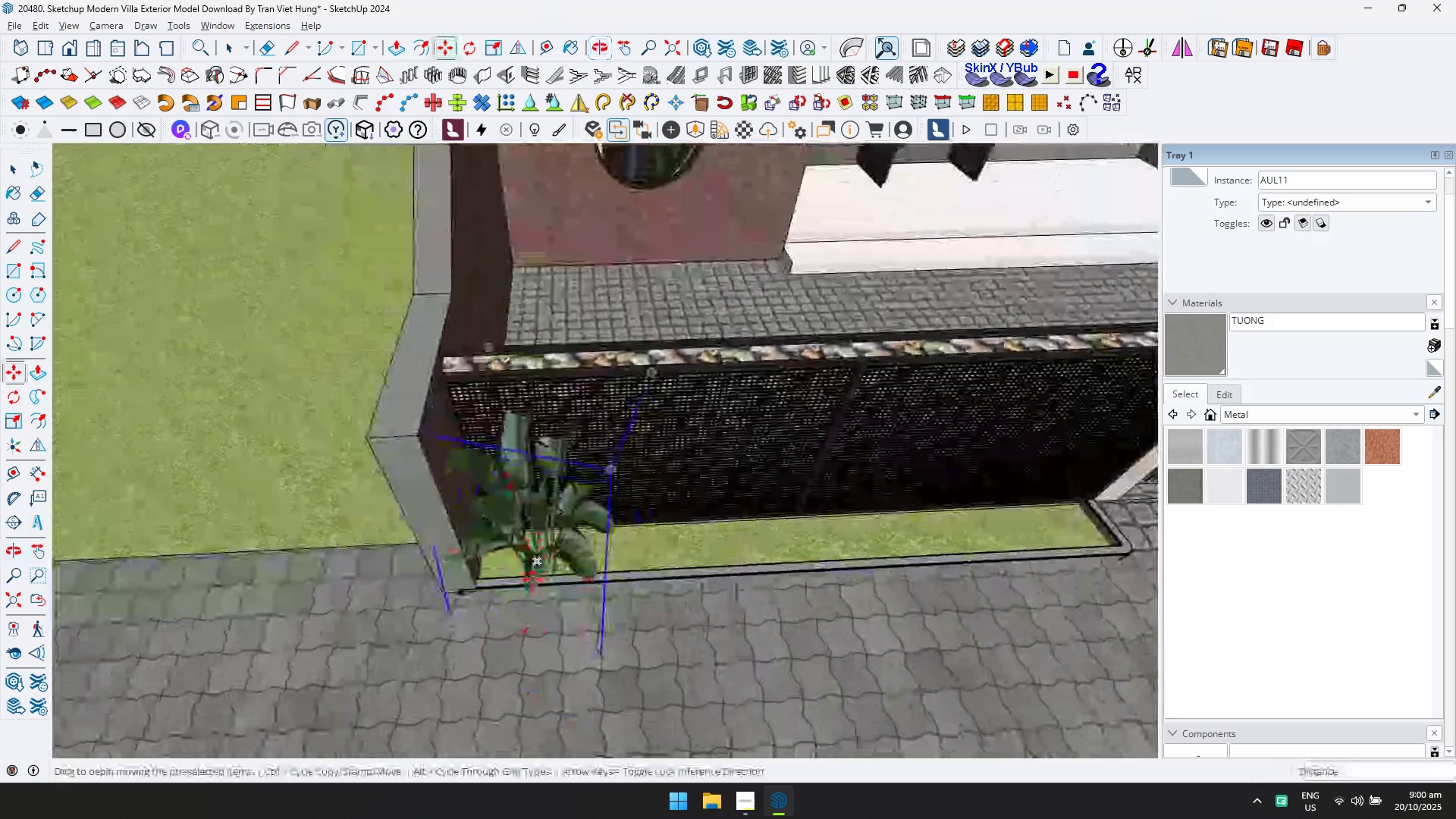 
scroll: coordinate [538, 622], scroll_direction: up, amount: 1.0
 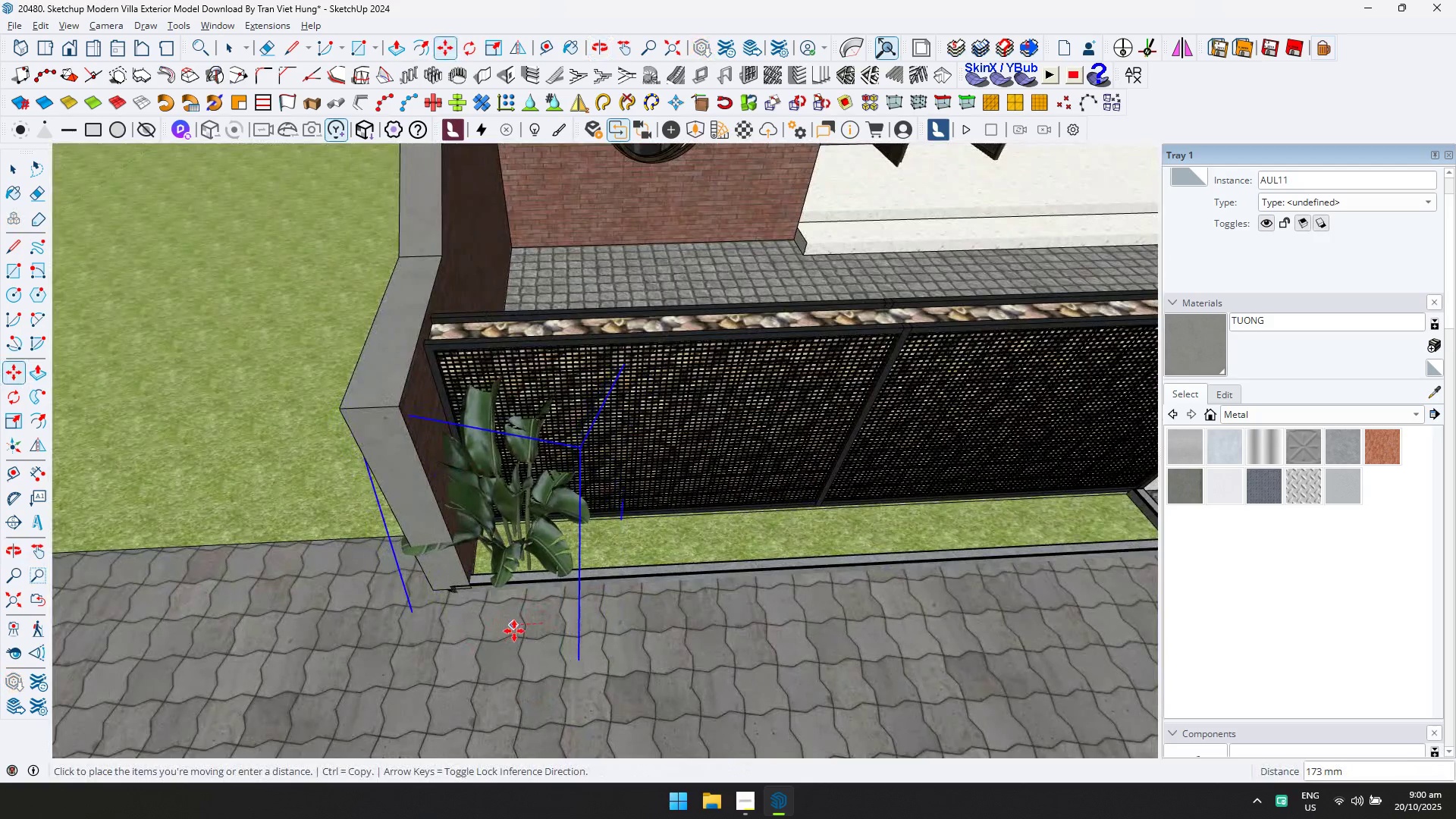 
left_click([510, 632])
 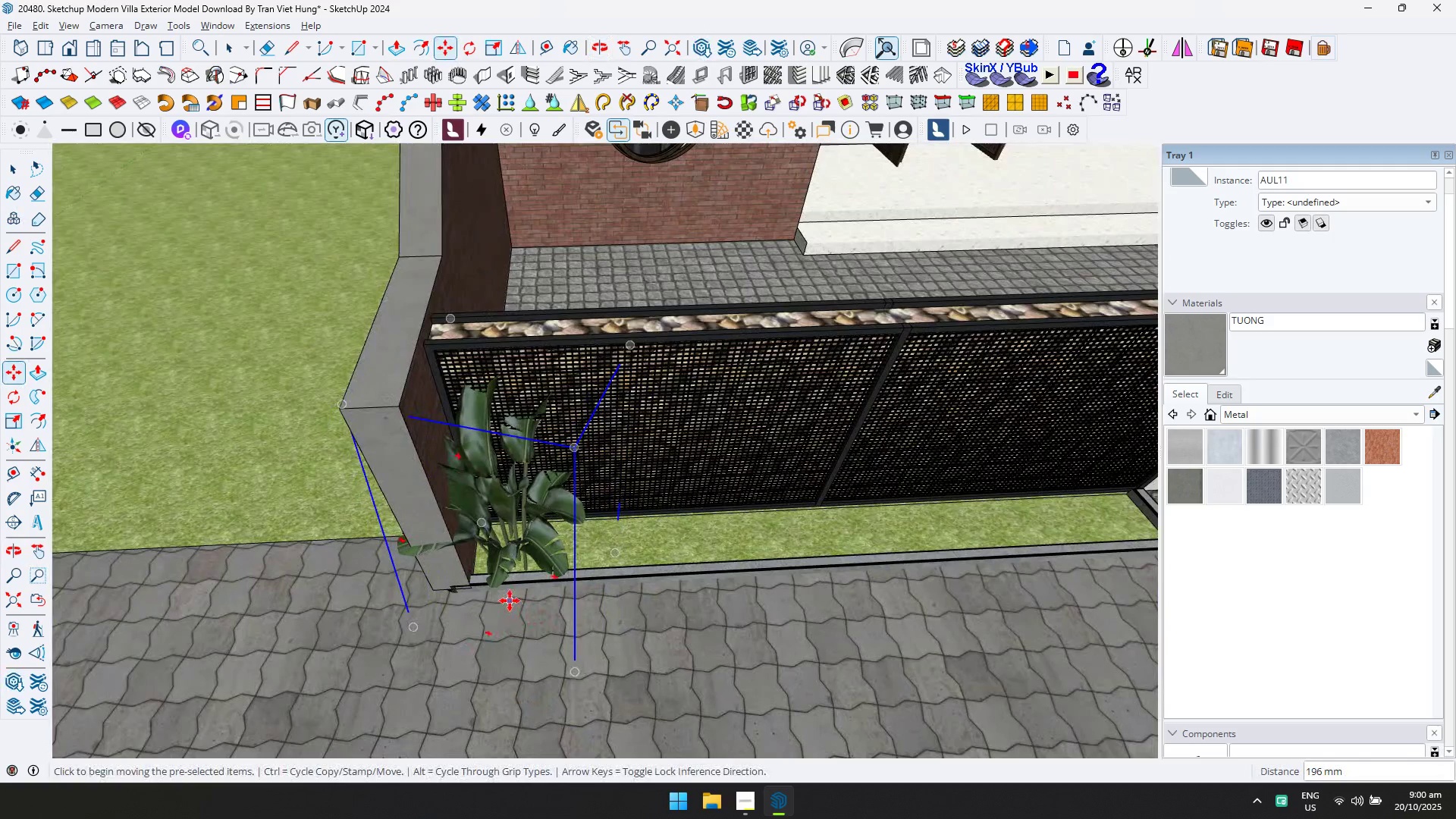 
key(Control+ControlLeft)
 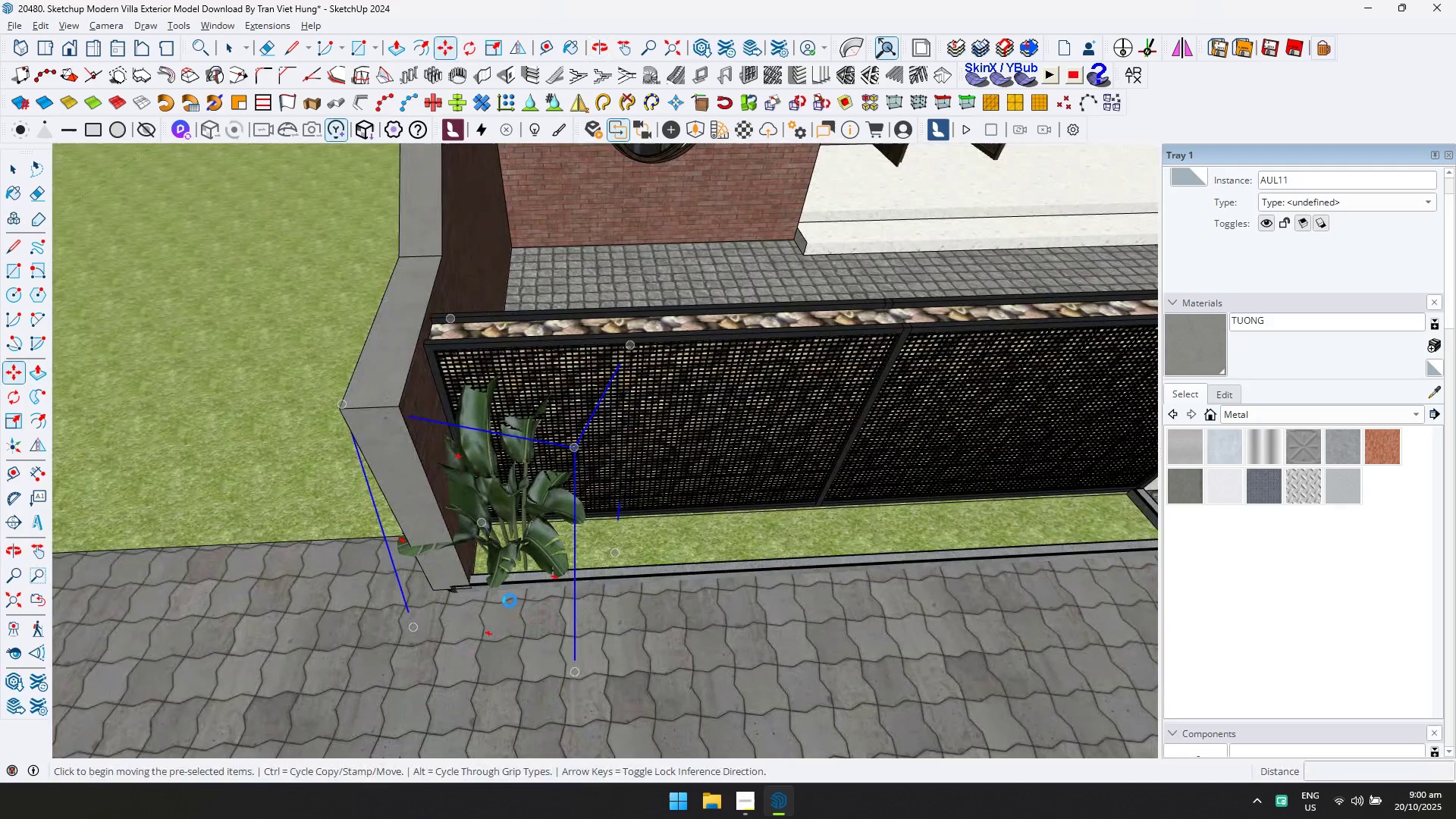 
left_click([510, 601])
 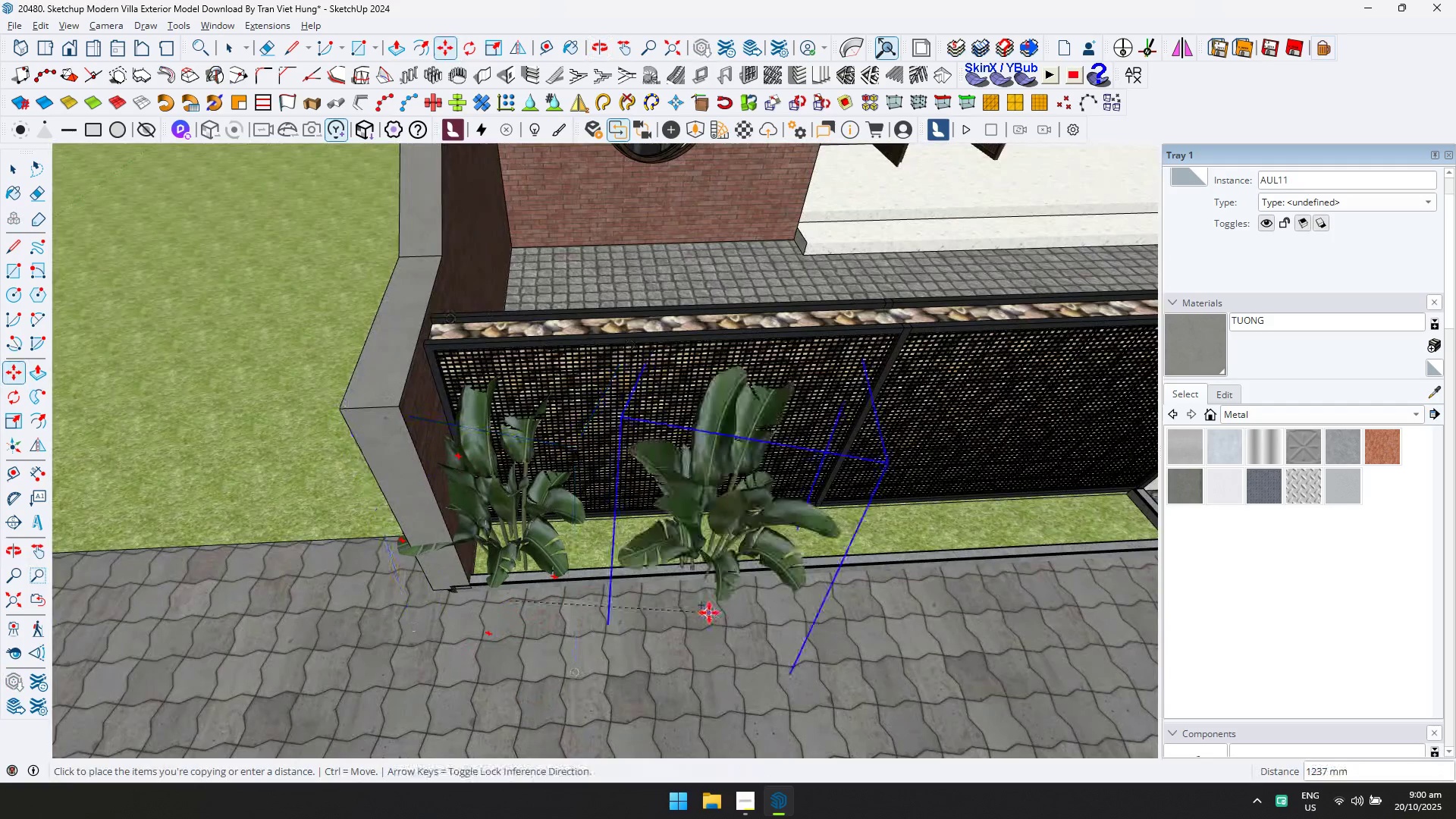 
key(Shift+ShiftLeft)
 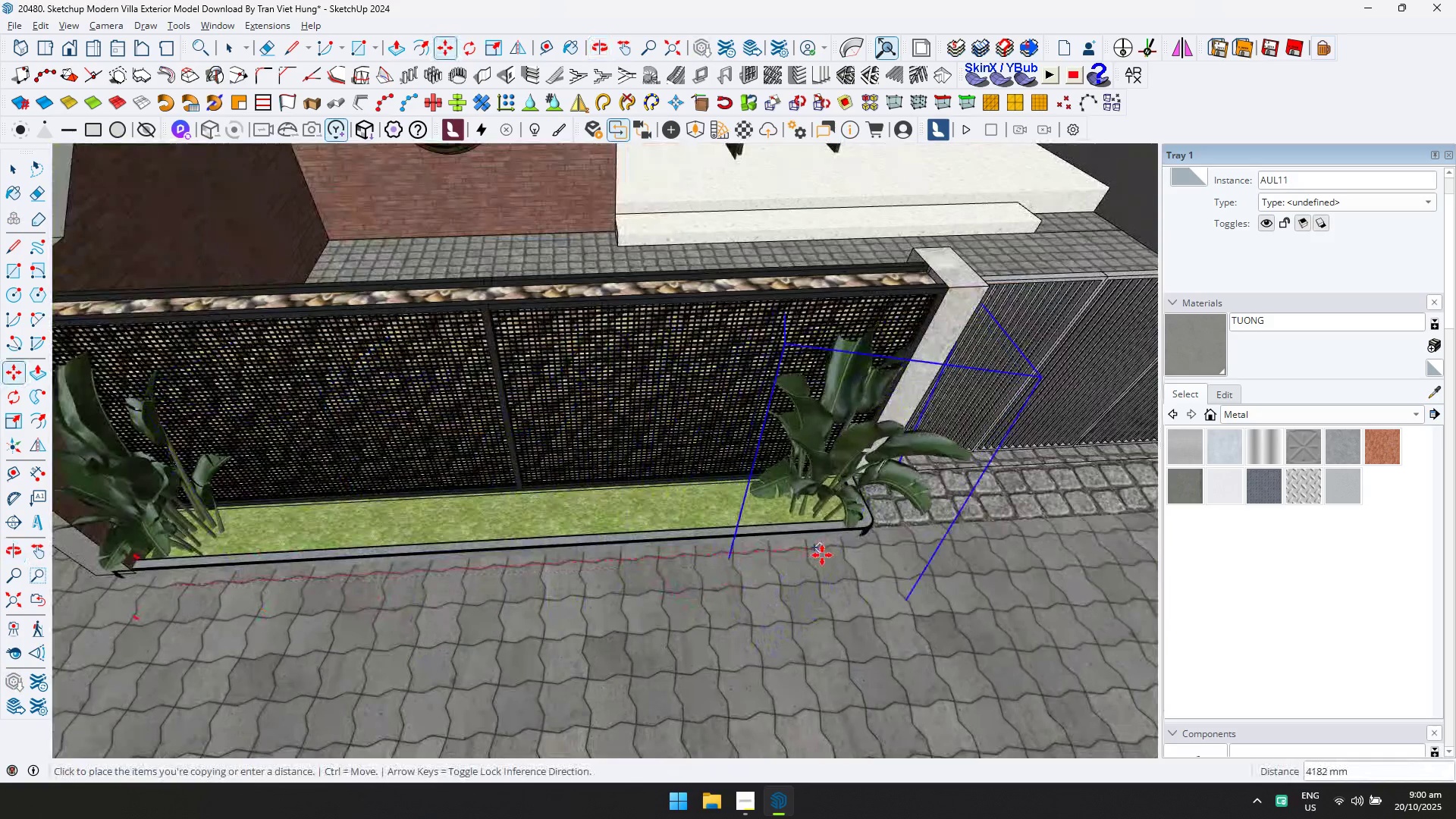 
left_click([829, 554])
 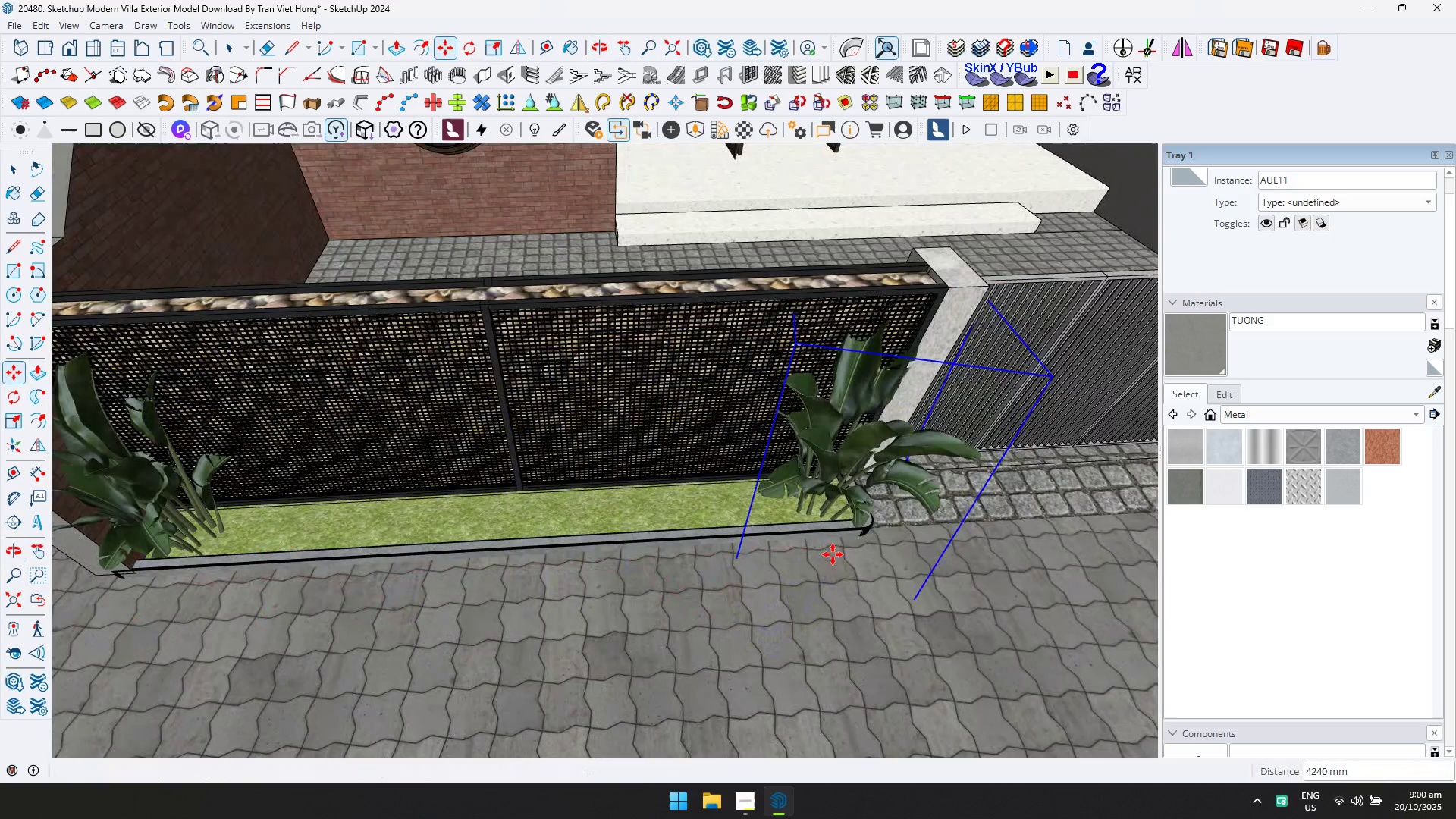 
key(Slash)
 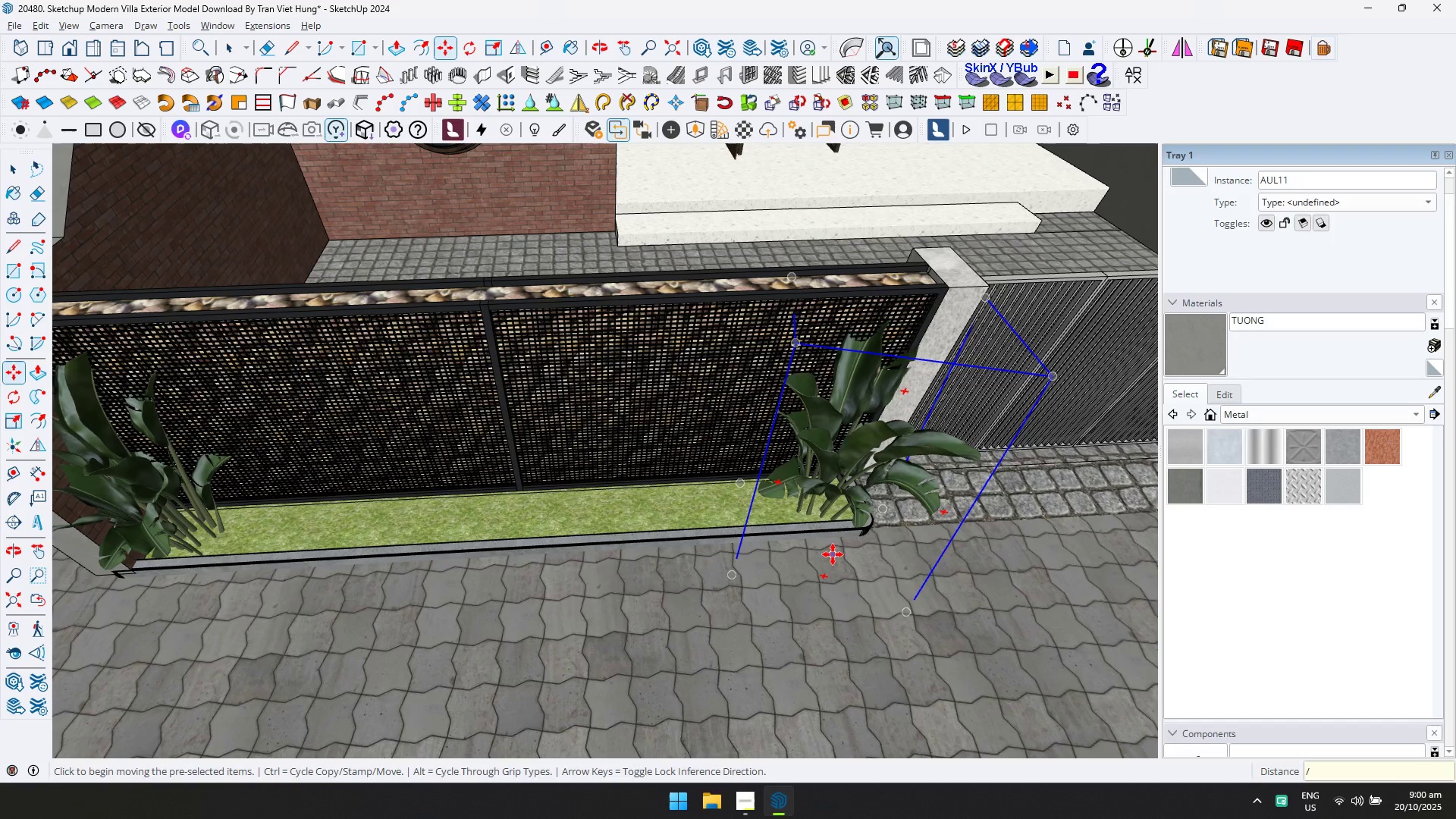 
key(ArrowUp)
 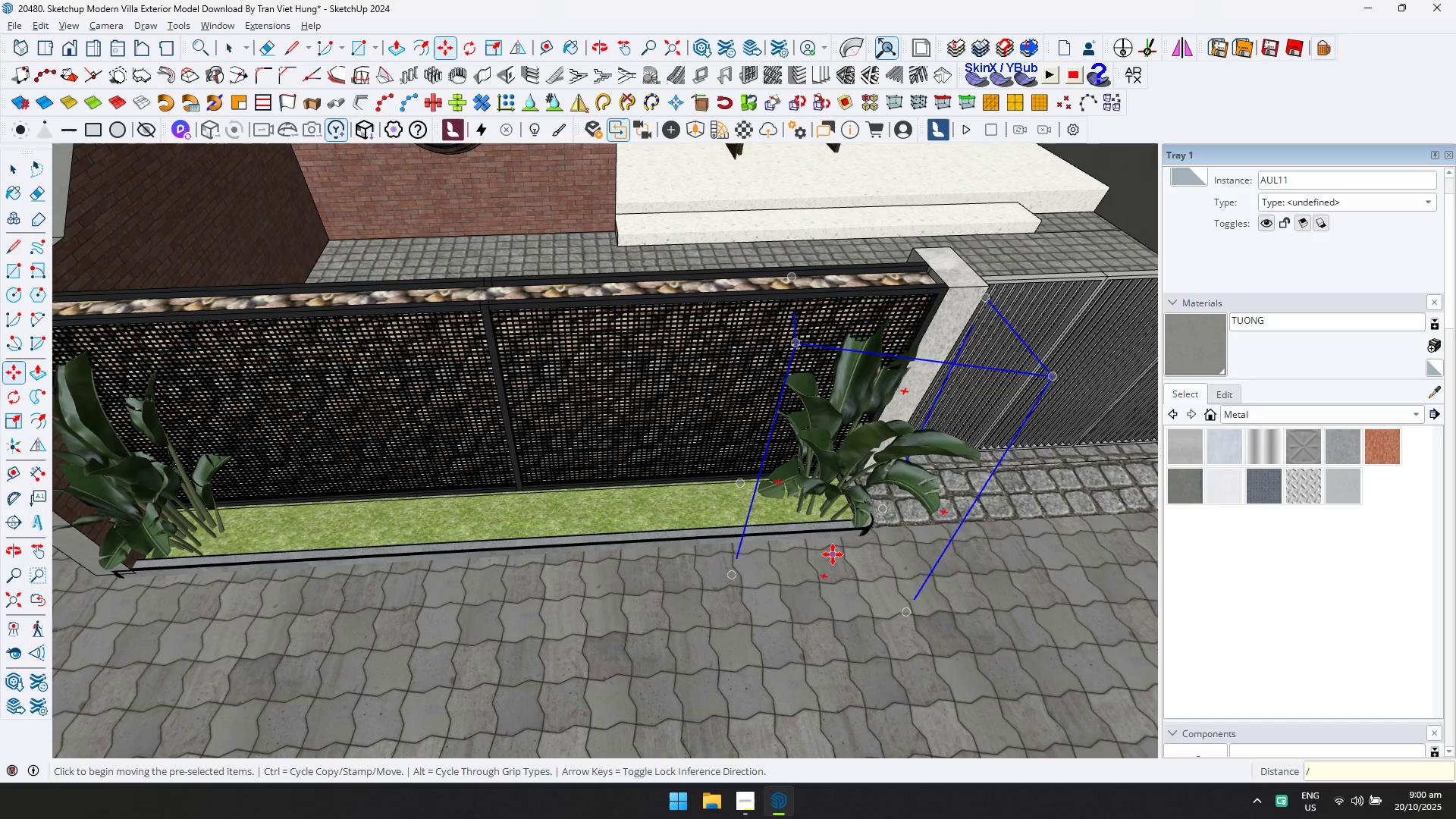 
type(10)
 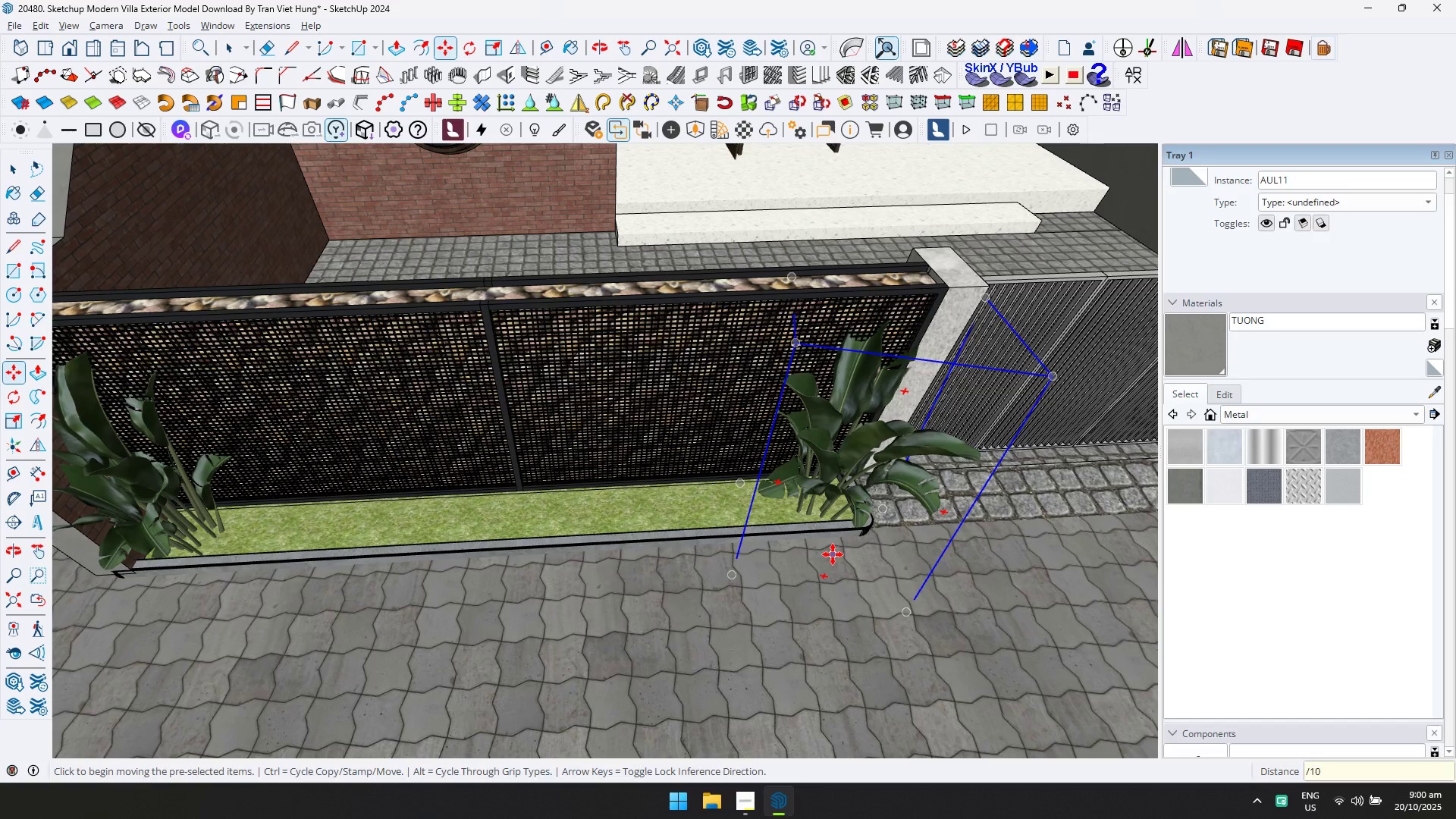 
key(Enter)
 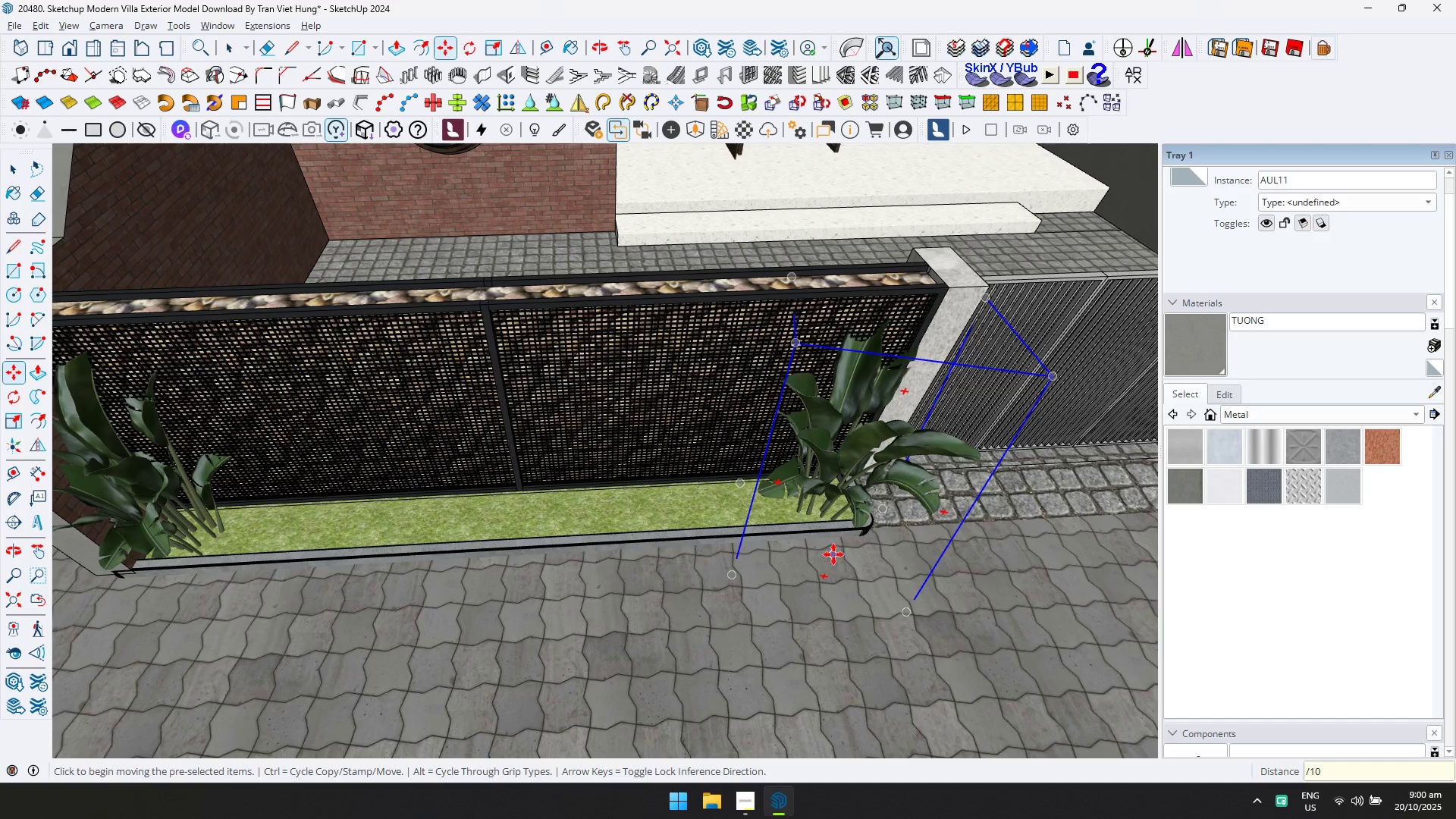 
scroll: coordinate [744, 601], scroll_direction: down, amount: 16.0
 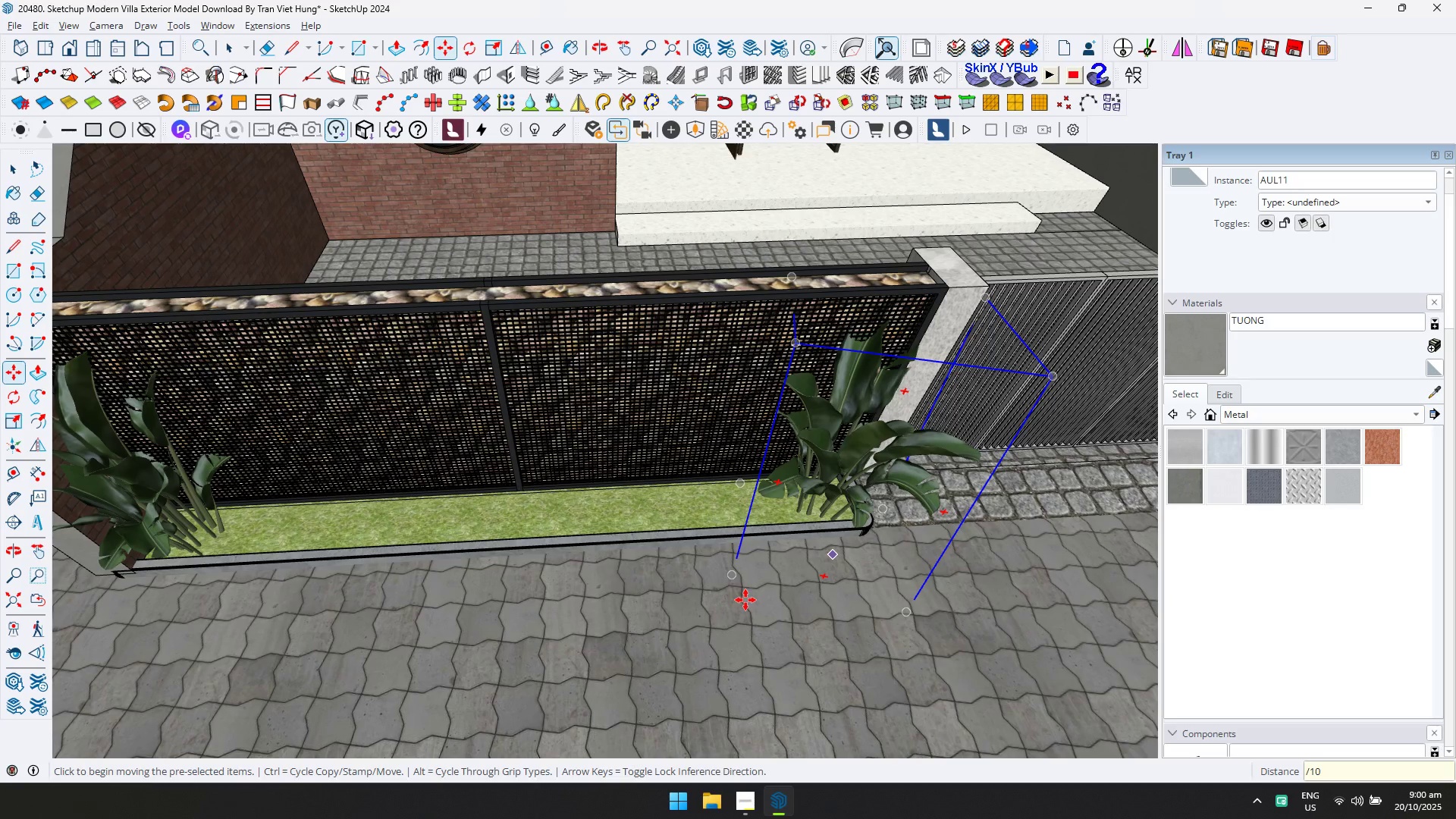 
key(Alt+AltLeft)
 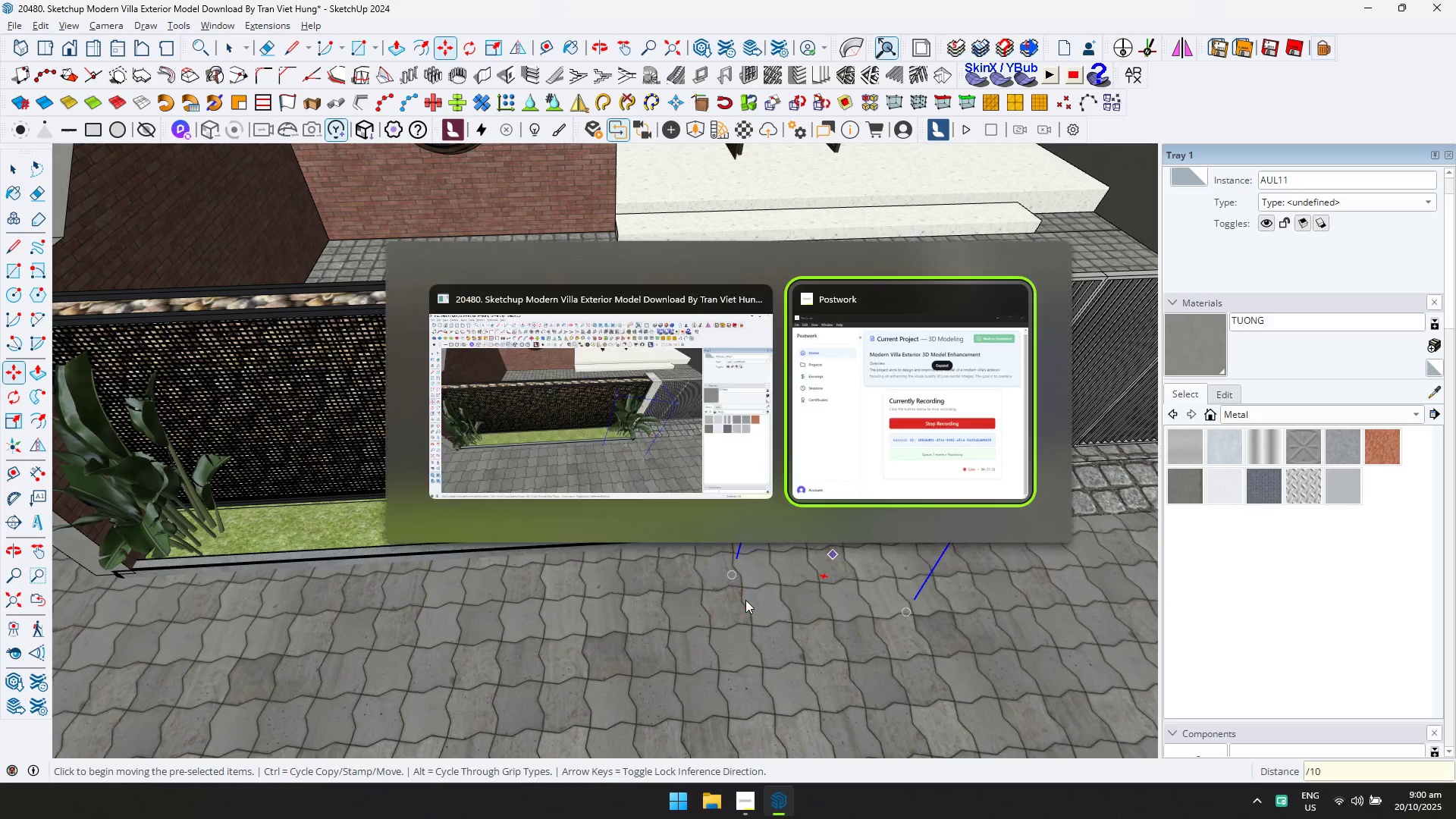 
key(Alt+Tab)